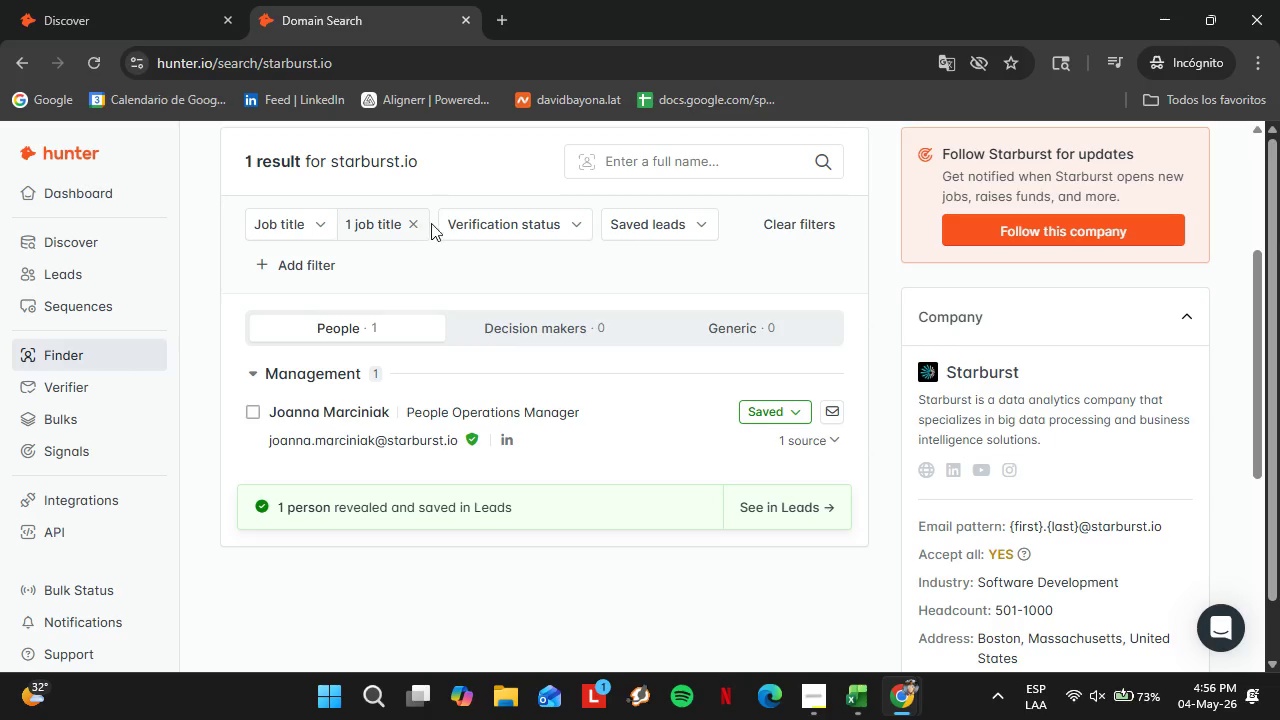 
scroll: coordinate [436, 252], scroll_direction: up, amount: 2.0
 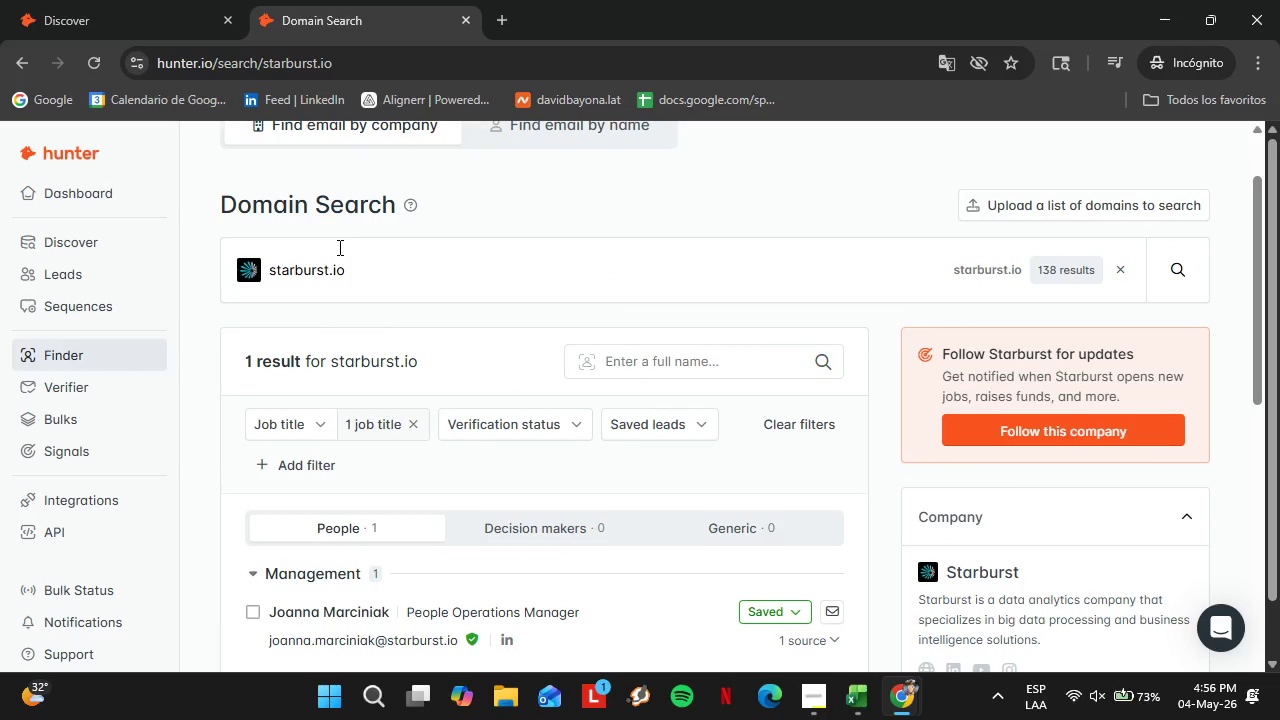 
left_click_drag(start_coordinate=[338, 250], to_coordinate=[247, 263])
 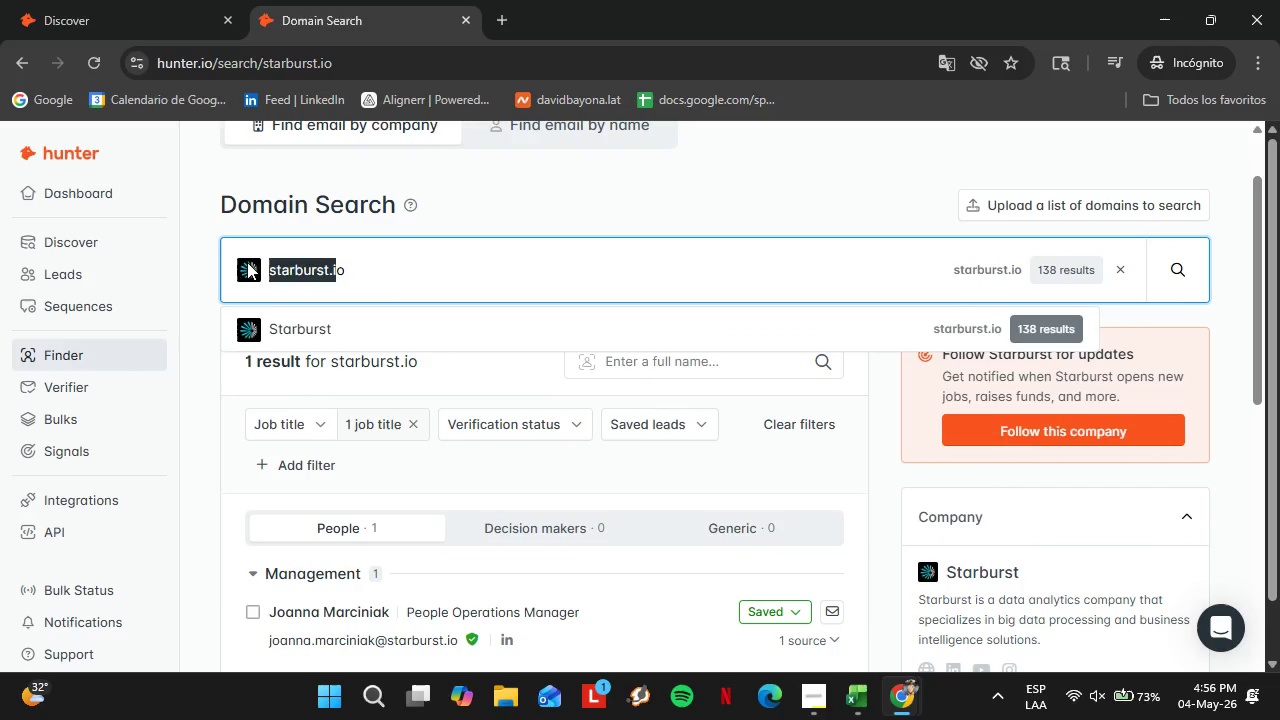 
key(ArrowRight)
 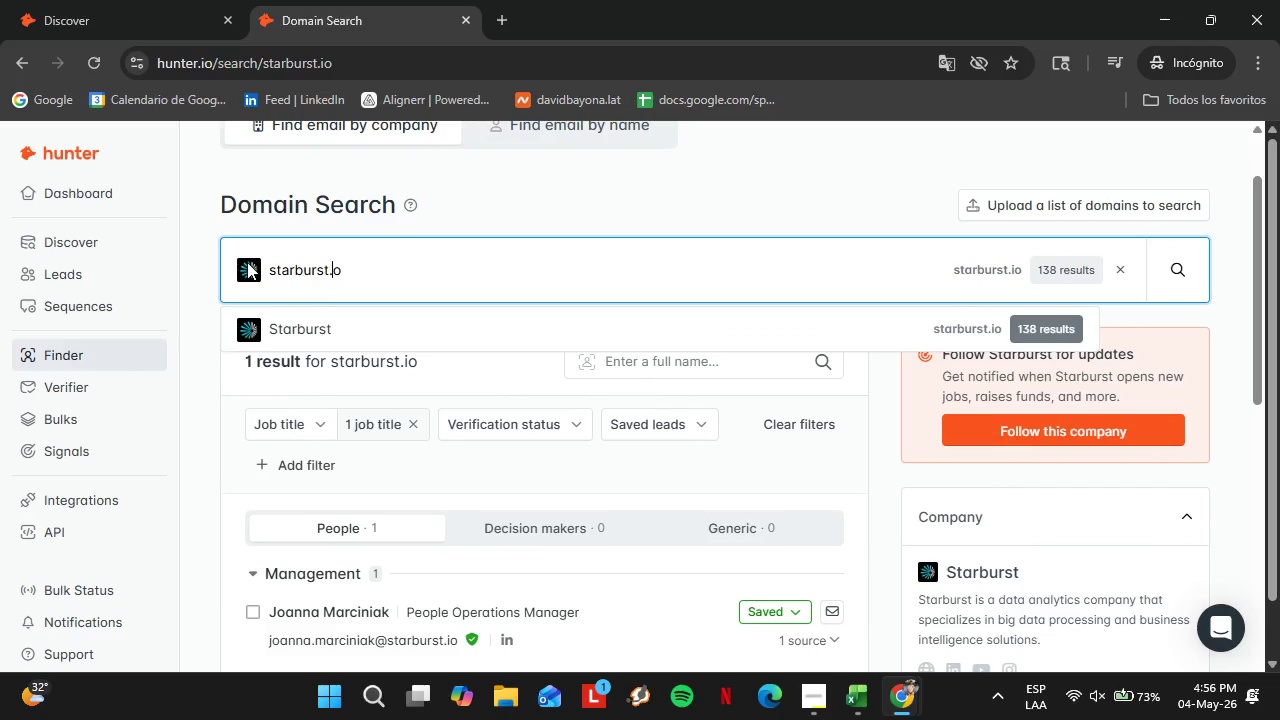 
key(Backspace)
 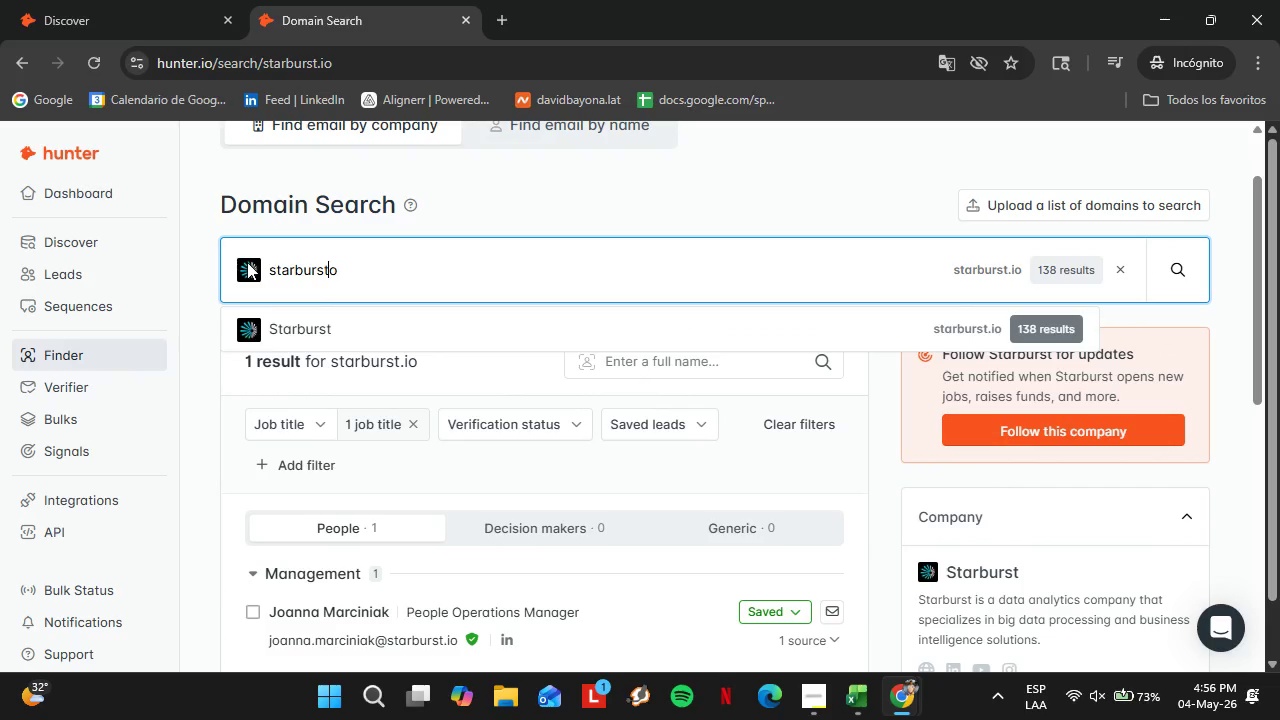 
key(Backspace)
 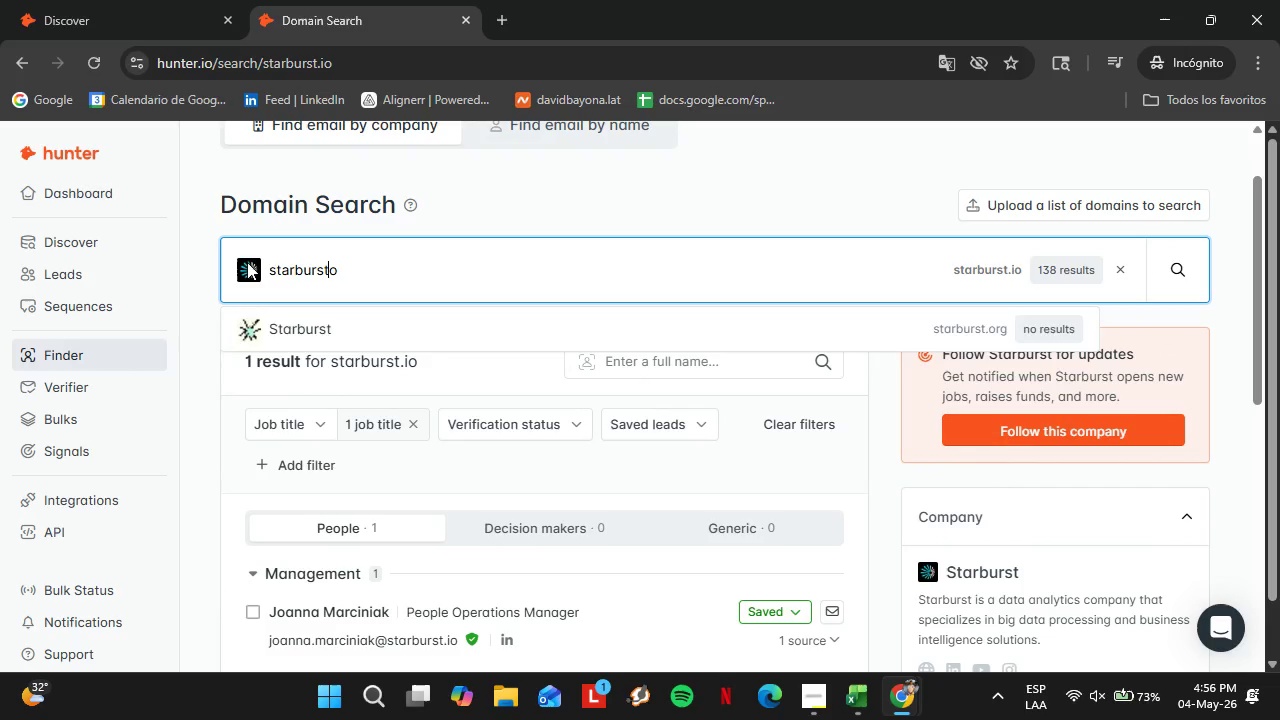 
key(Backspace)
 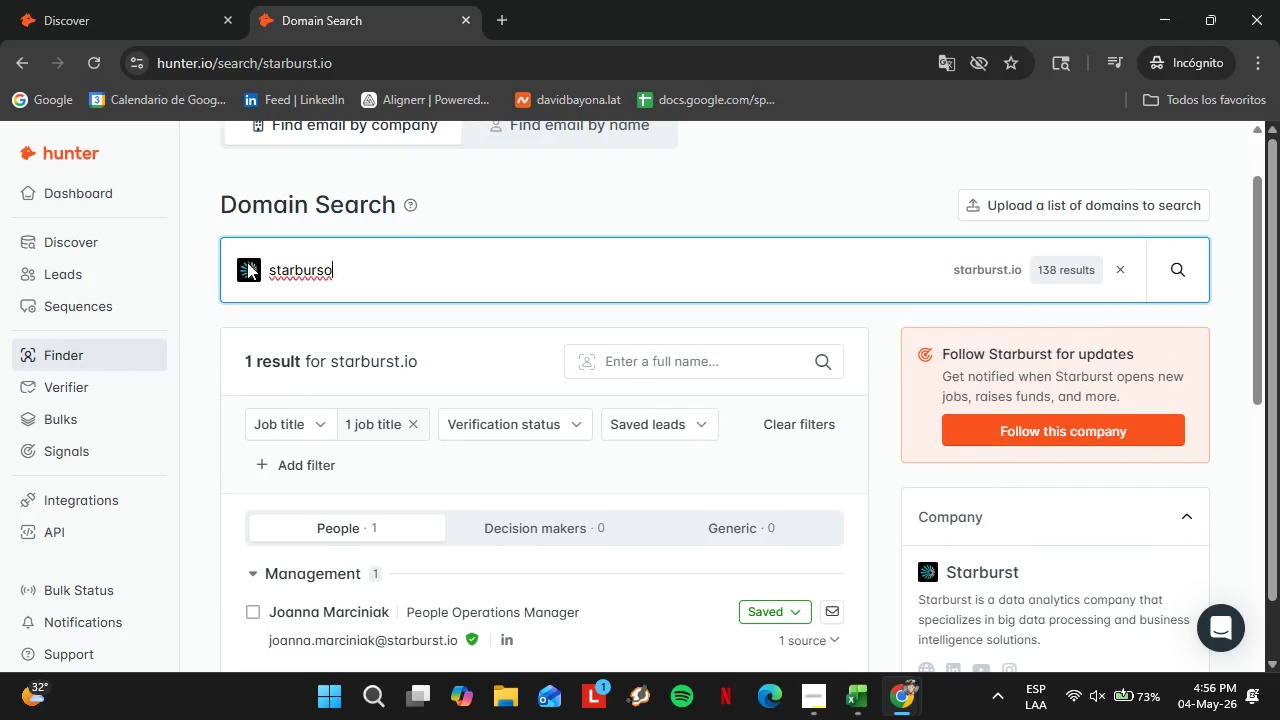 
hold_key(key=ArrowRight, duration=0.94)
 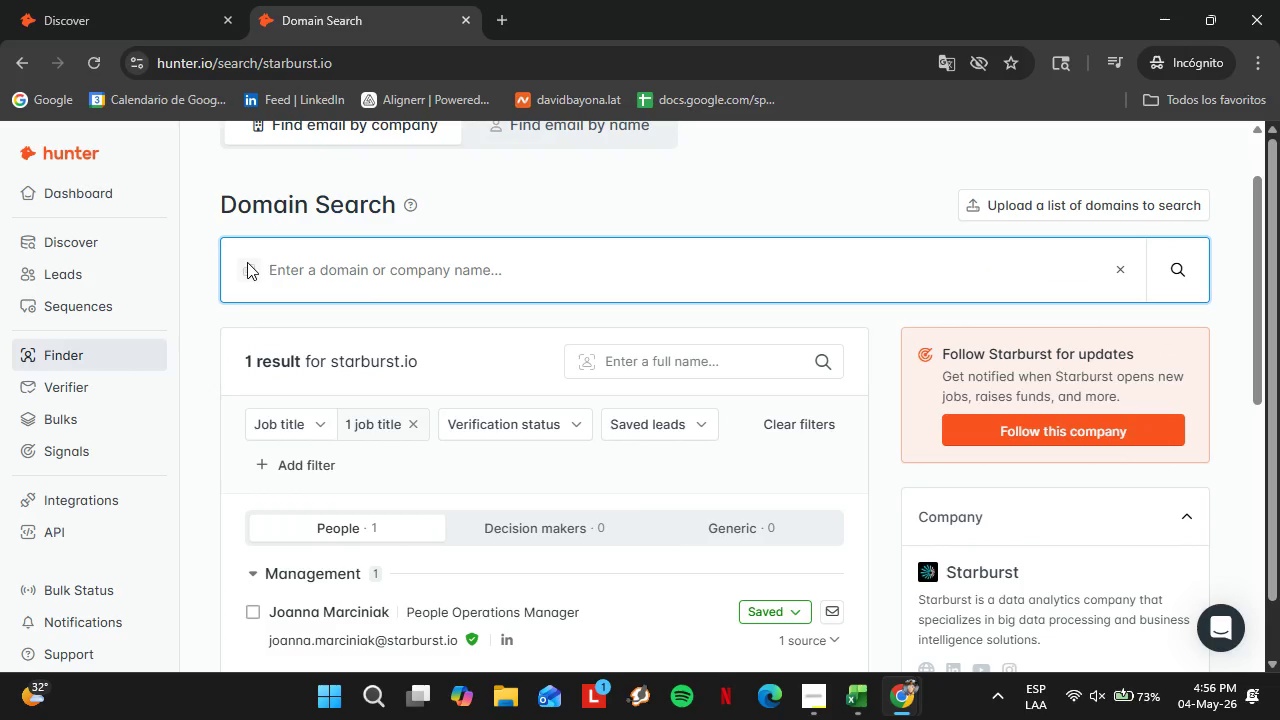 
hold_key(key=Backspace, duration=1.09)
 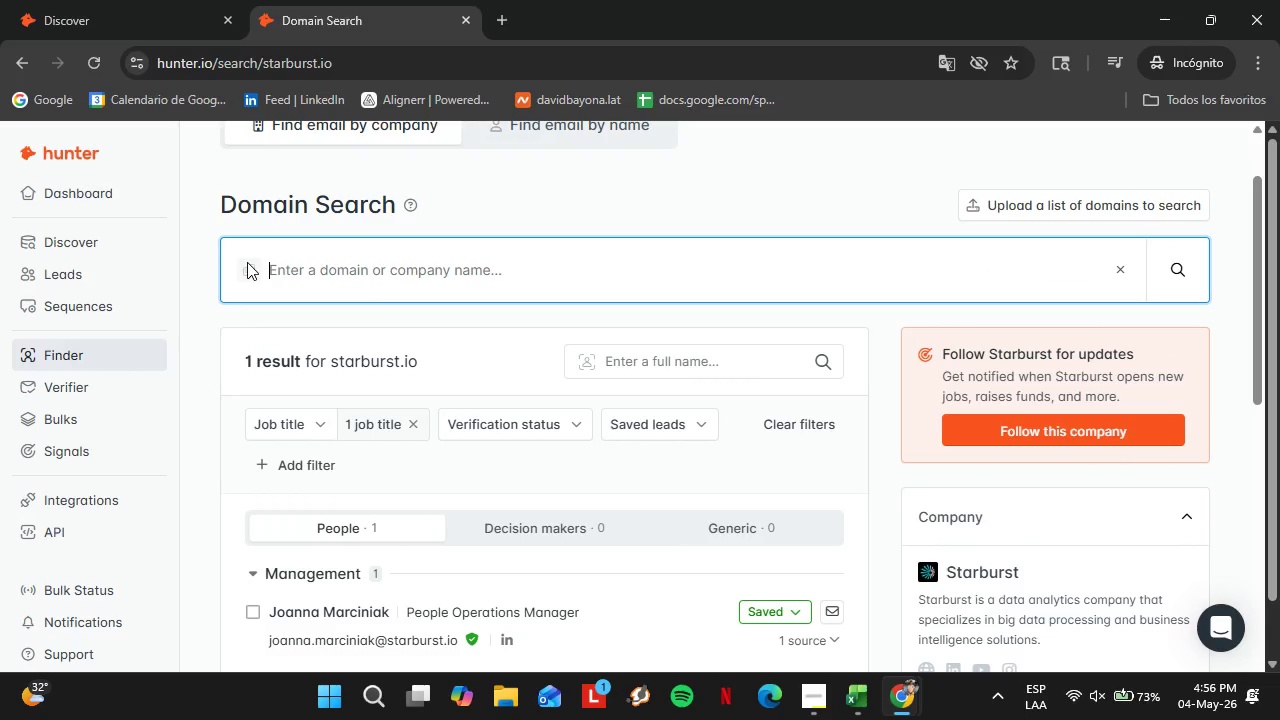 
wait(5.51)
 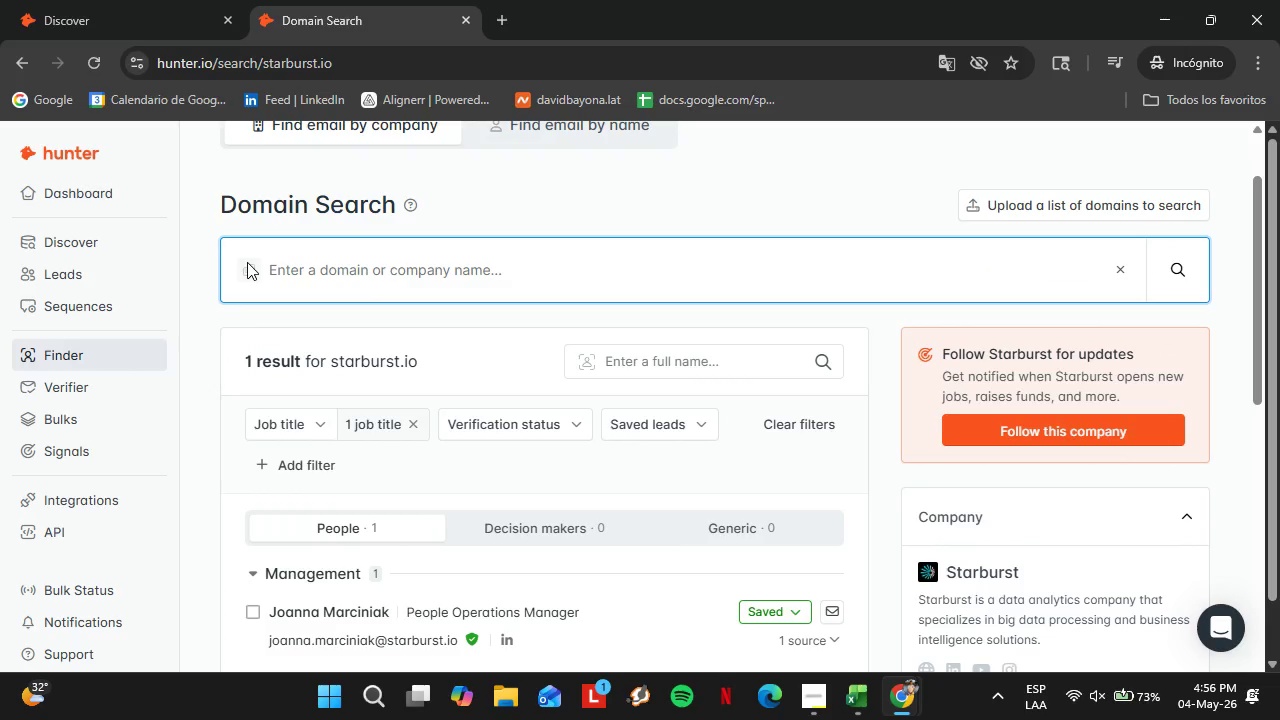 
type(certid)
key(Backspace)
type(fid.com)
 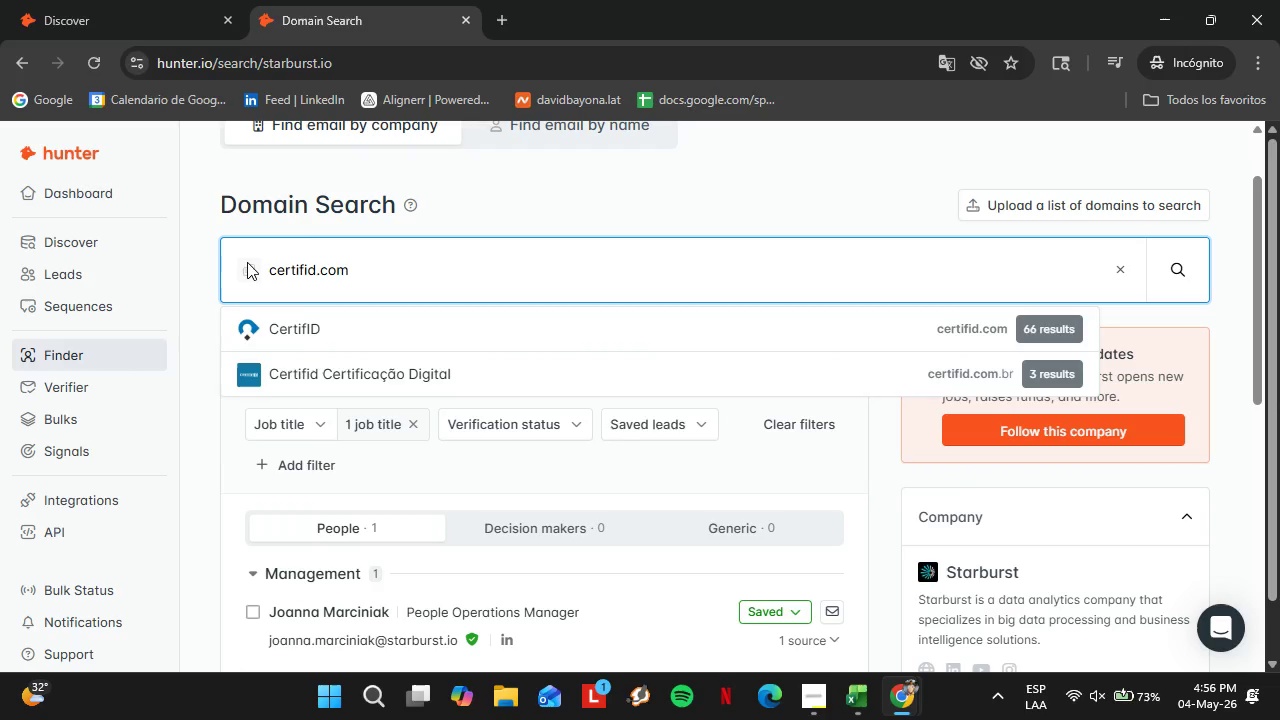 
key(Enter)
 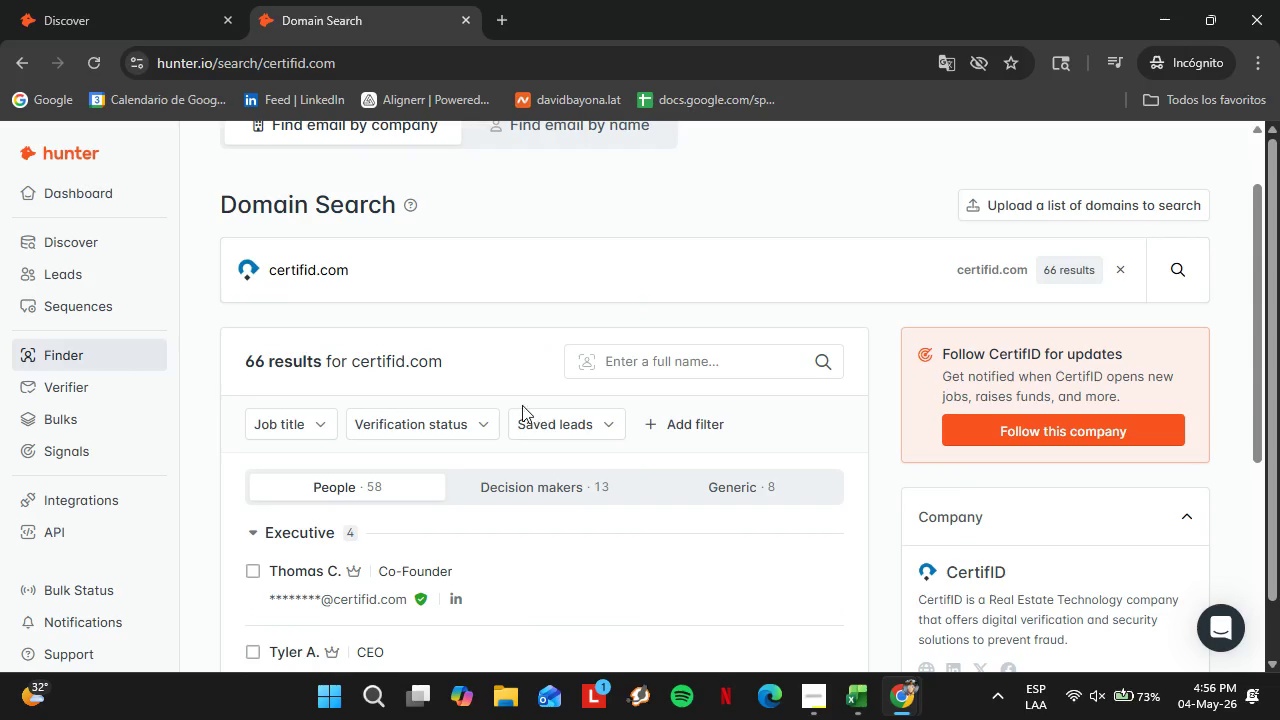 
scroll: coordinate [413, 347], scroll_direction: down, amount: 2.0
 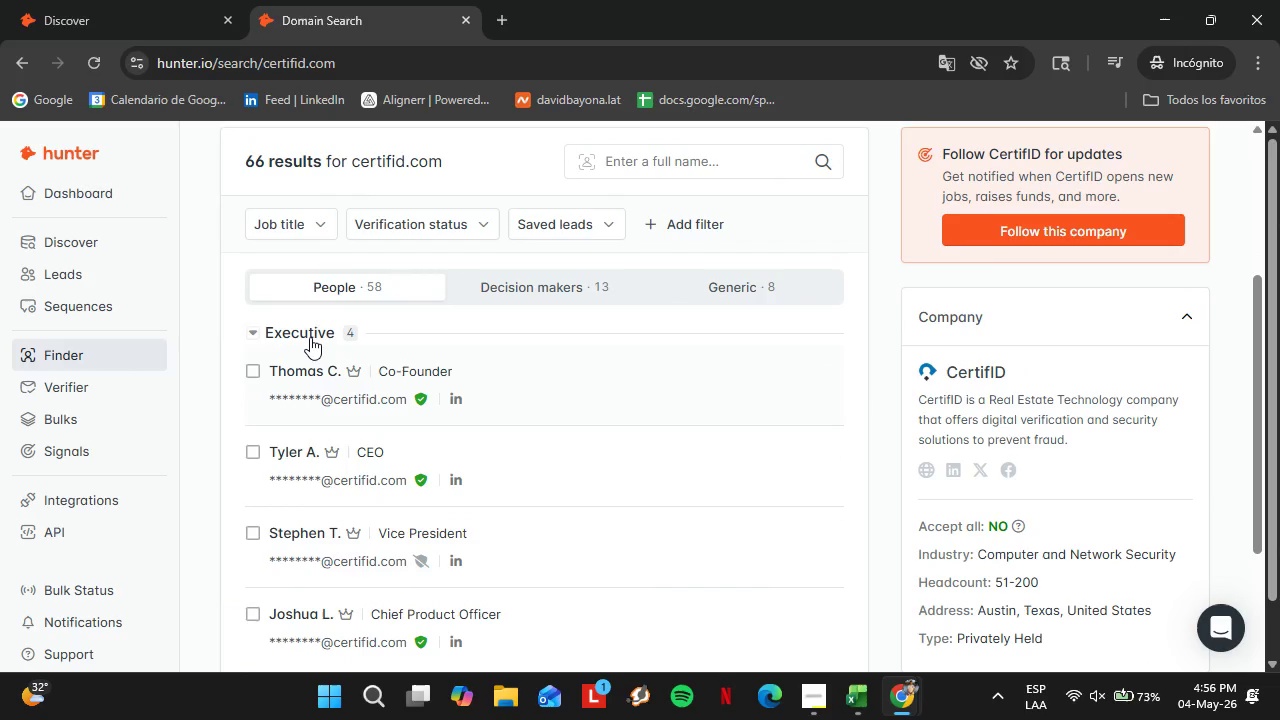 
left_click([310, 337])
 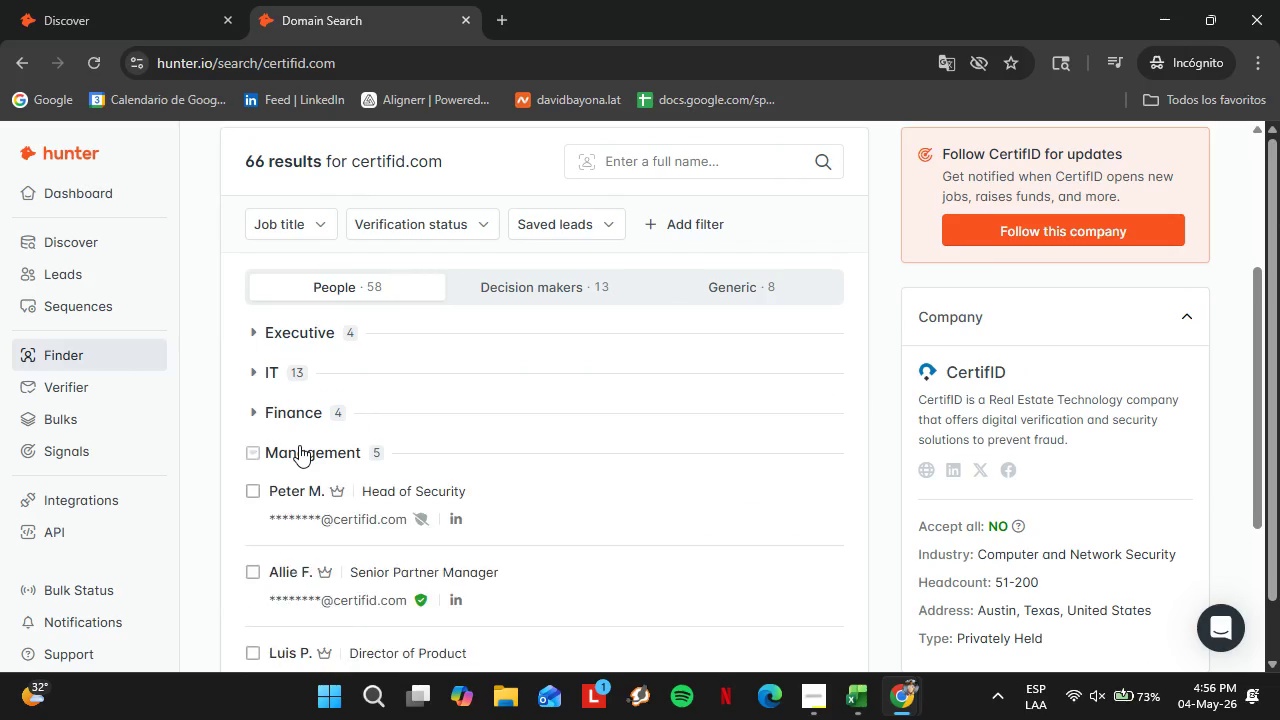 
double_click([299, 447])
 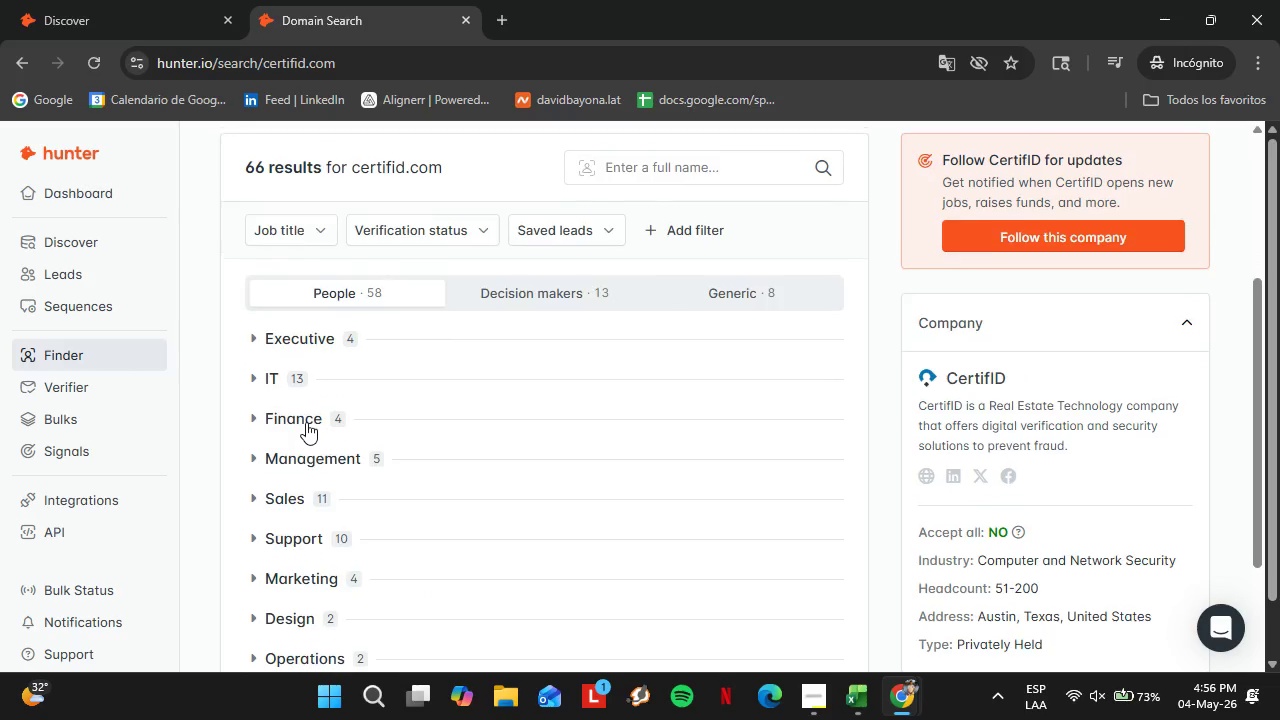 
scroll: coordinate [306, 422], scroll_direction: up, amount: 2.0
 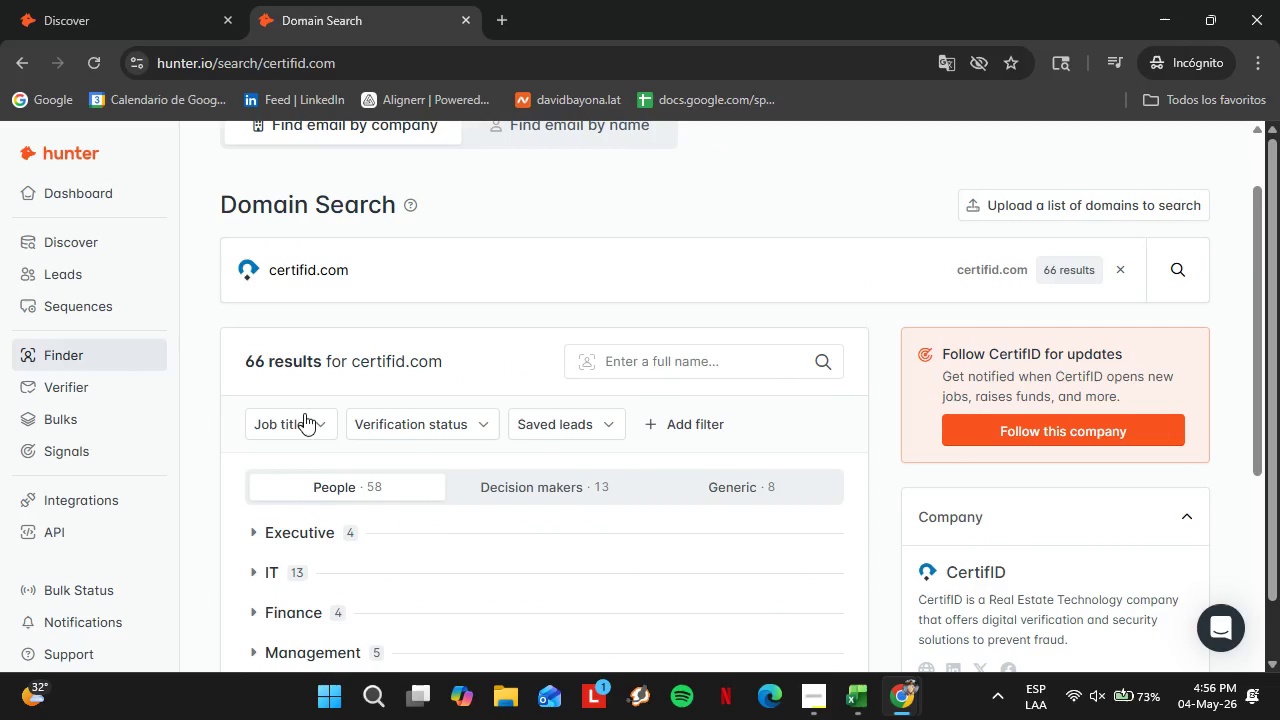 
left_click([304, 416])
 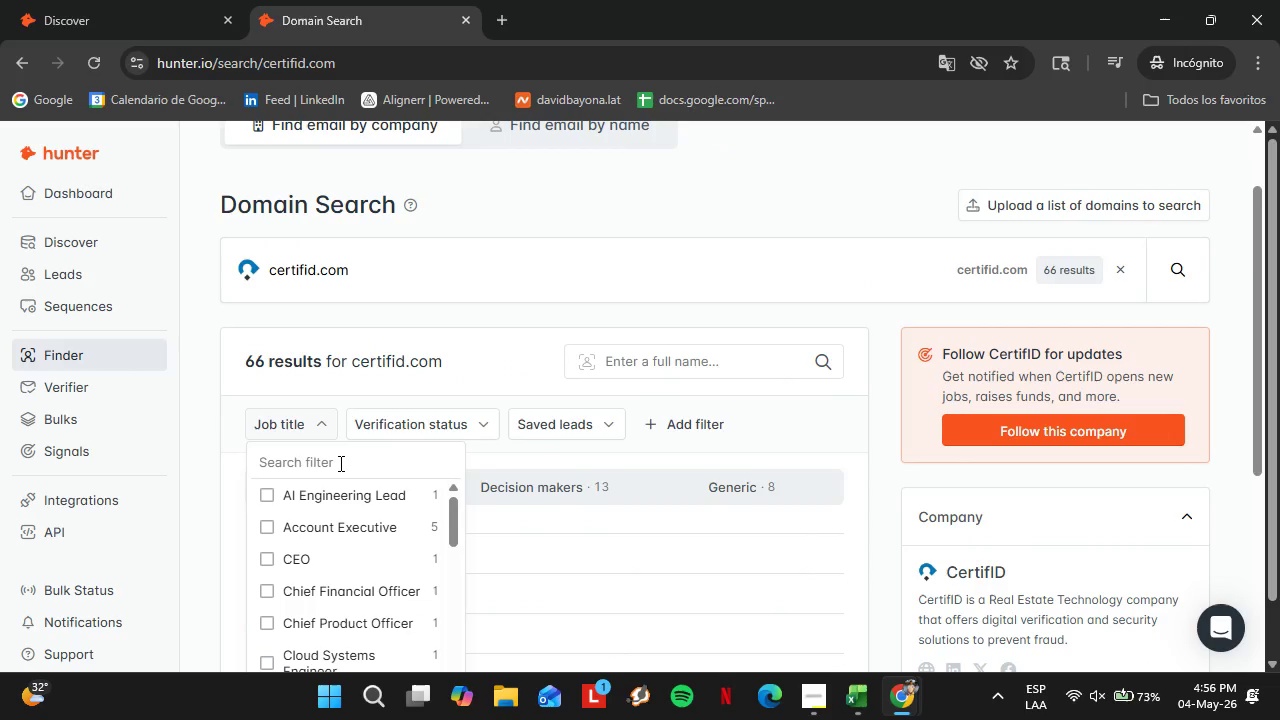 
left_click([339, 463])
 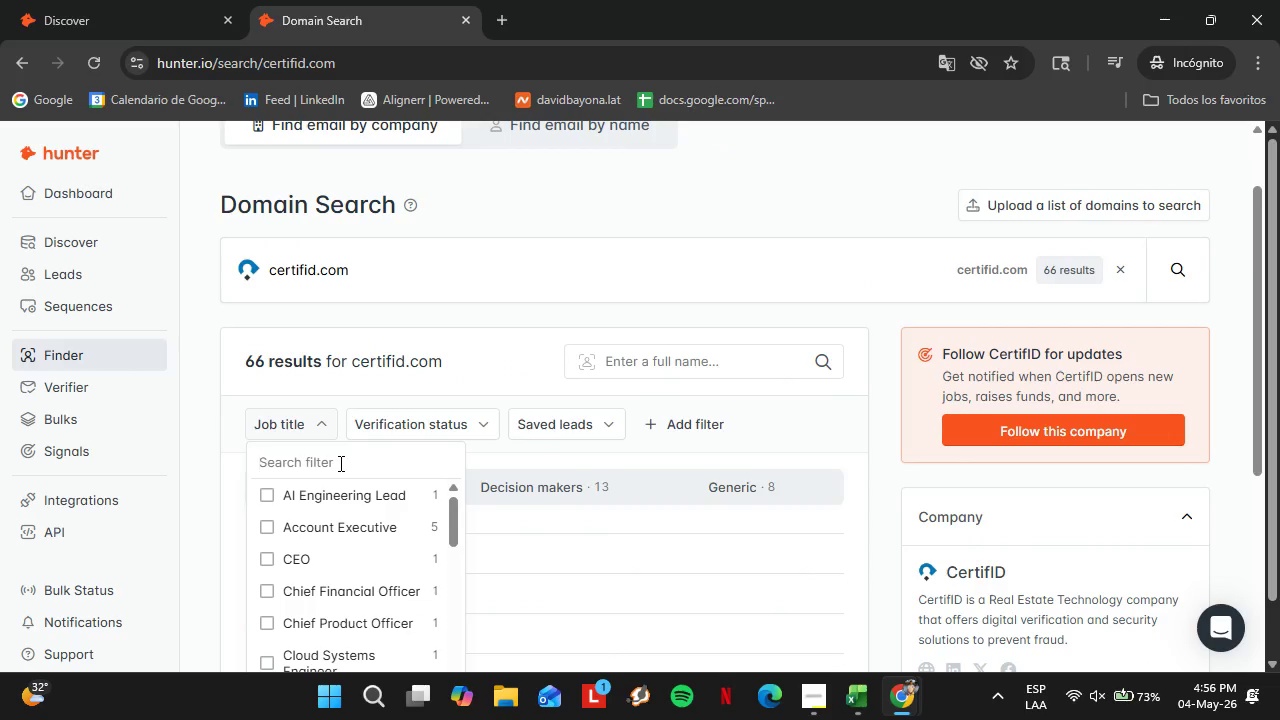 
type(offi)
key(Backspace)
key(Backspace)
key(Backspace)
key(Backspace)
key(Backspace)
 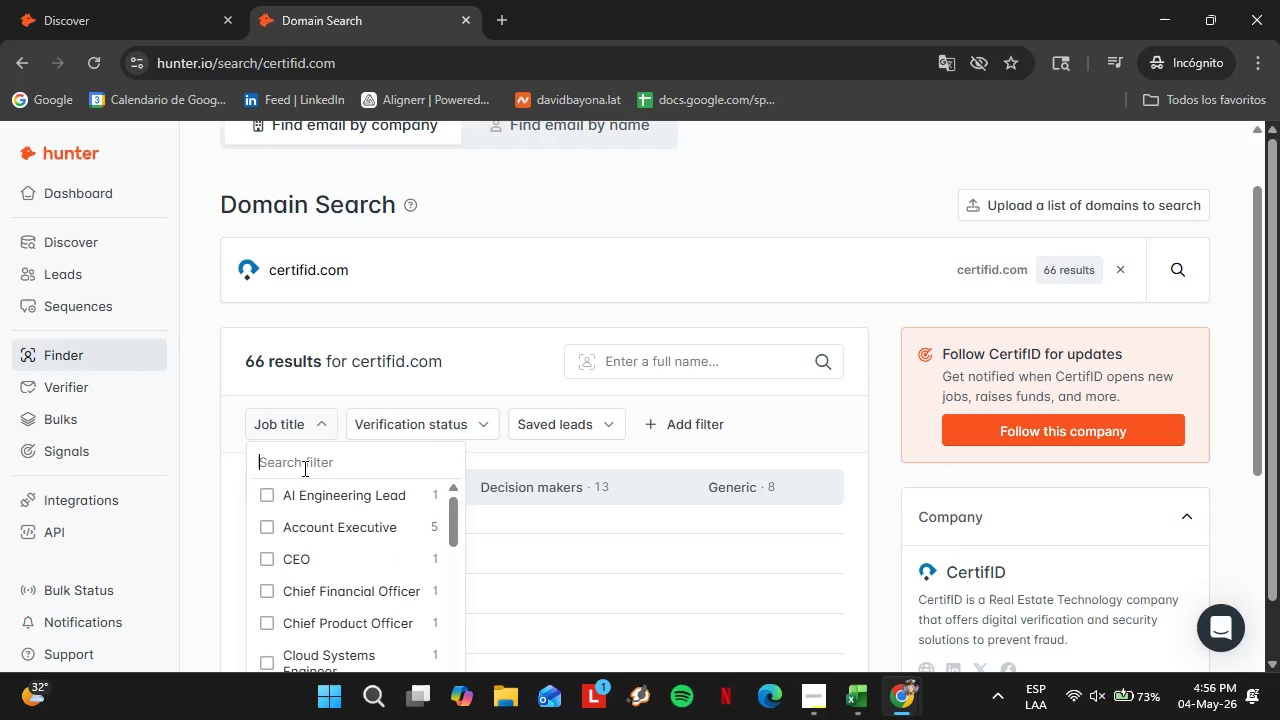 
type(hr peop)
key(Backspace)
key(Backspace)
key(Backspace)
key(Backspace)
key(Backspace)
key(Backspace)
key(Backspace)
type(oper)
key(Backspace)
key(Backspace)
key(Backspace)
key(Backspace)
key(Backspace)
type(head)
key(Backspace)
key(Backspace)
key(Backspace)
key(Backspace)
key(Backspace)
 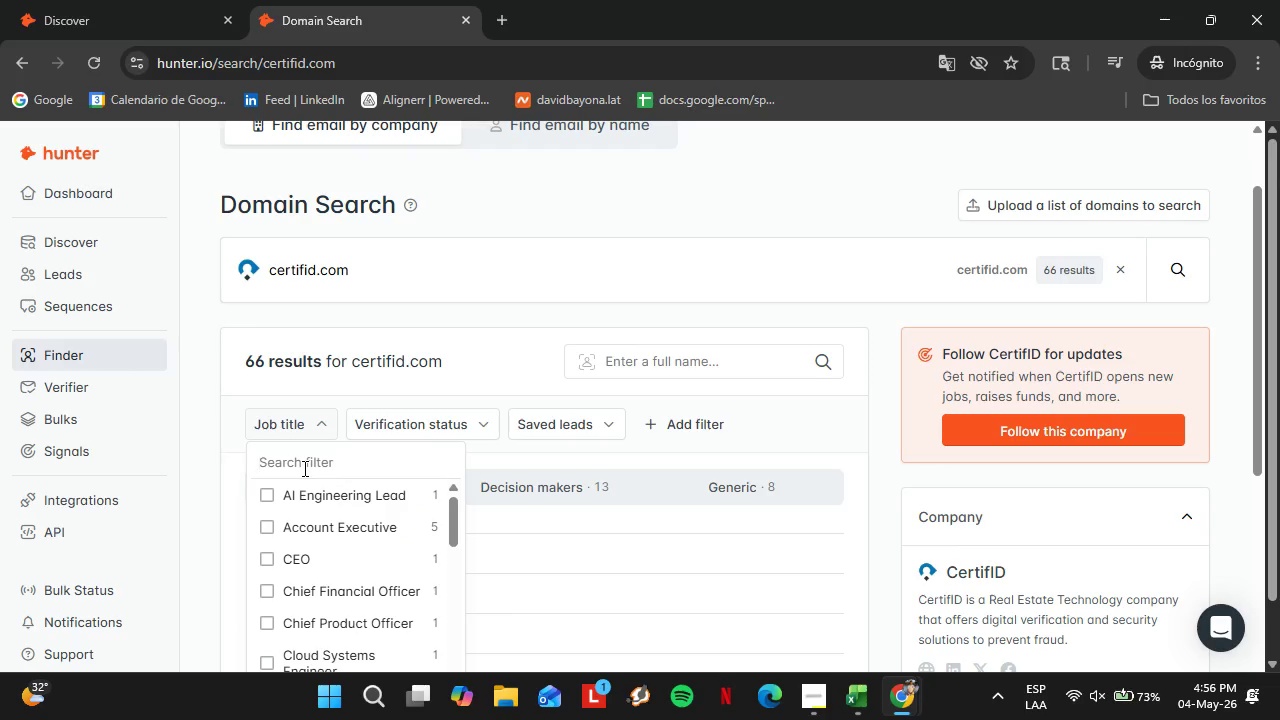 
type(even)
key(Backspace)
key(Backspace)
key(Backspace)
key(Backspace)
key(Backspace)
 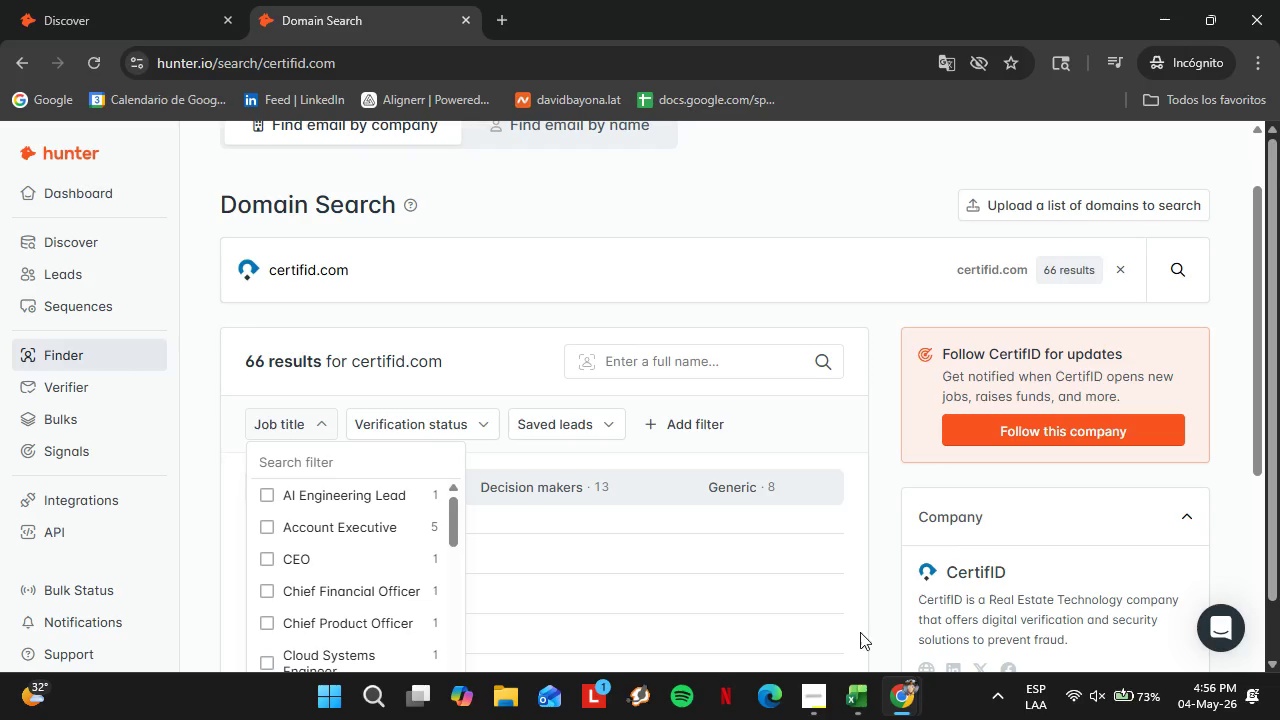 
left_click([860, 685])
 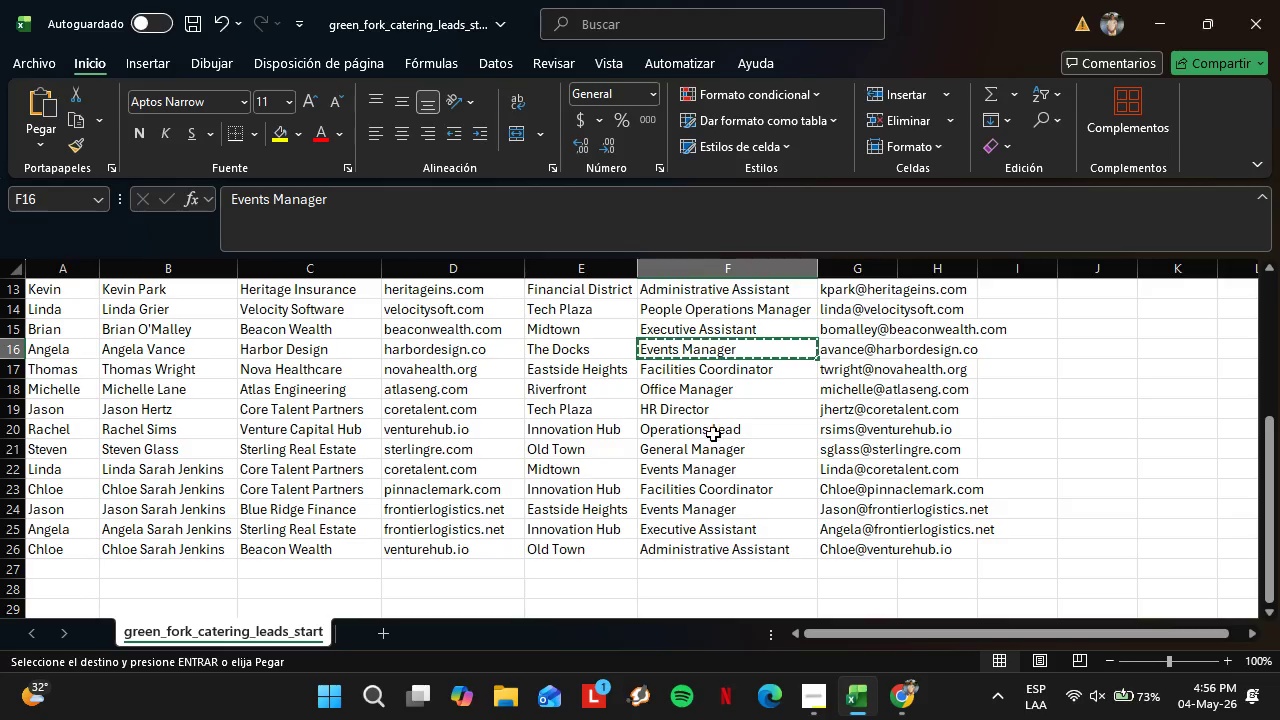 
left_click([714, 435])
 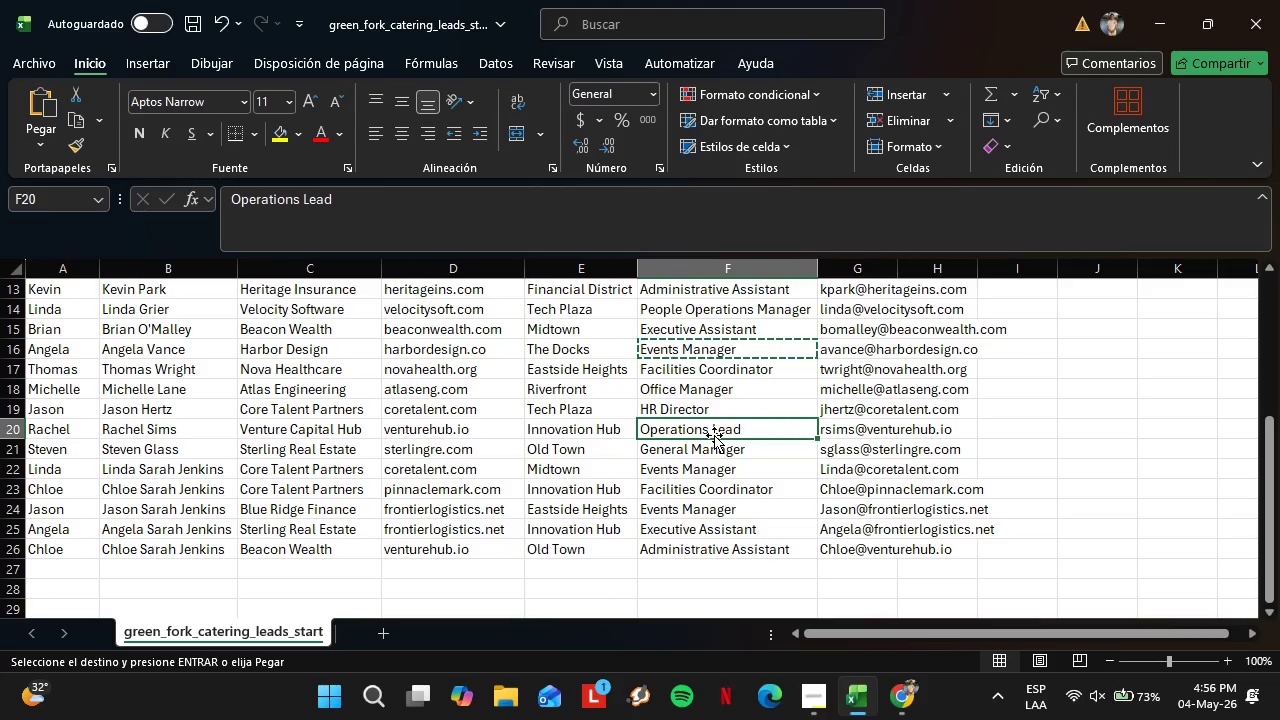 
key(Control+C)
 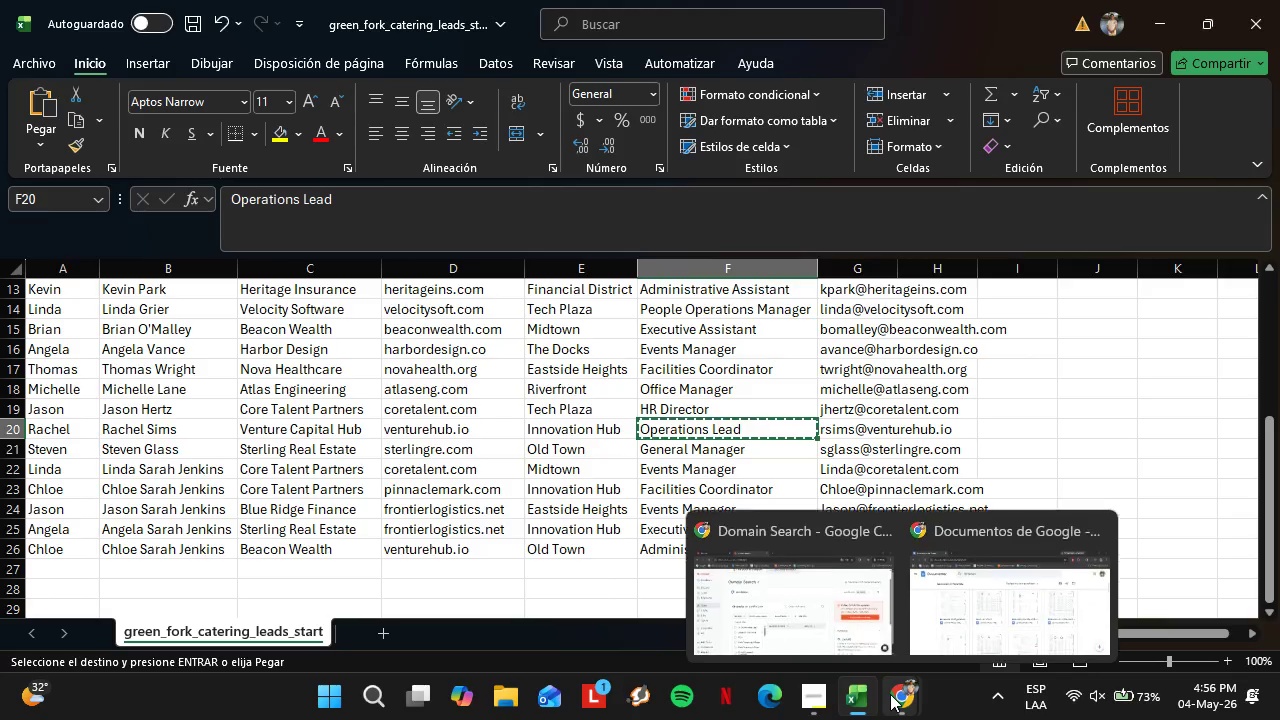 
left_click([844, 644])
 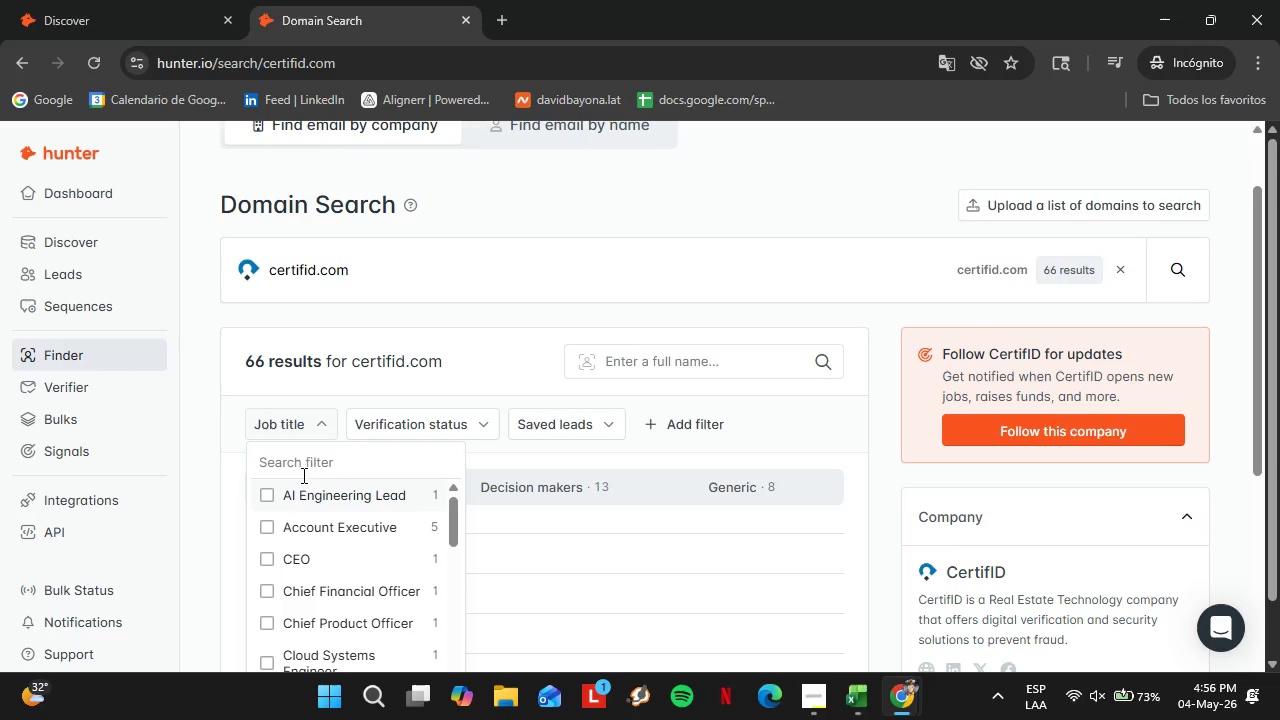 
key(Control+V)
 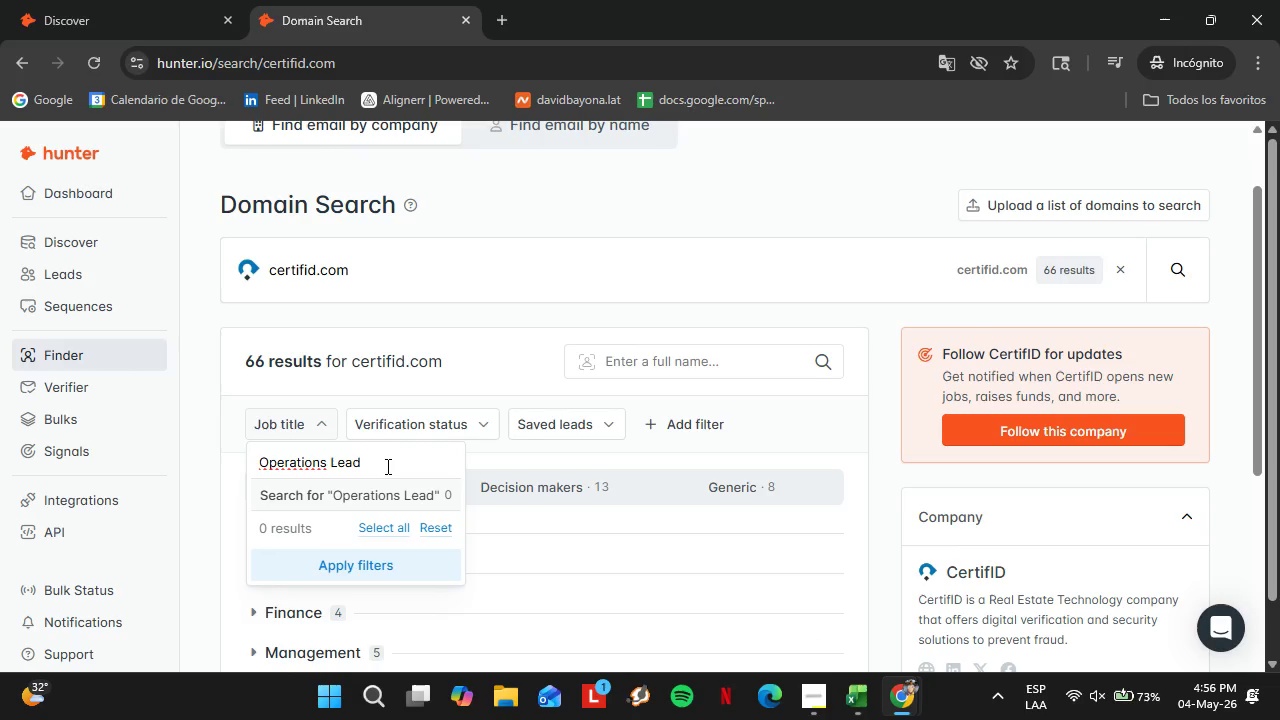 
left_click_drag(start_coordinate=[384, 465], to_coordinate=[191, 456])
 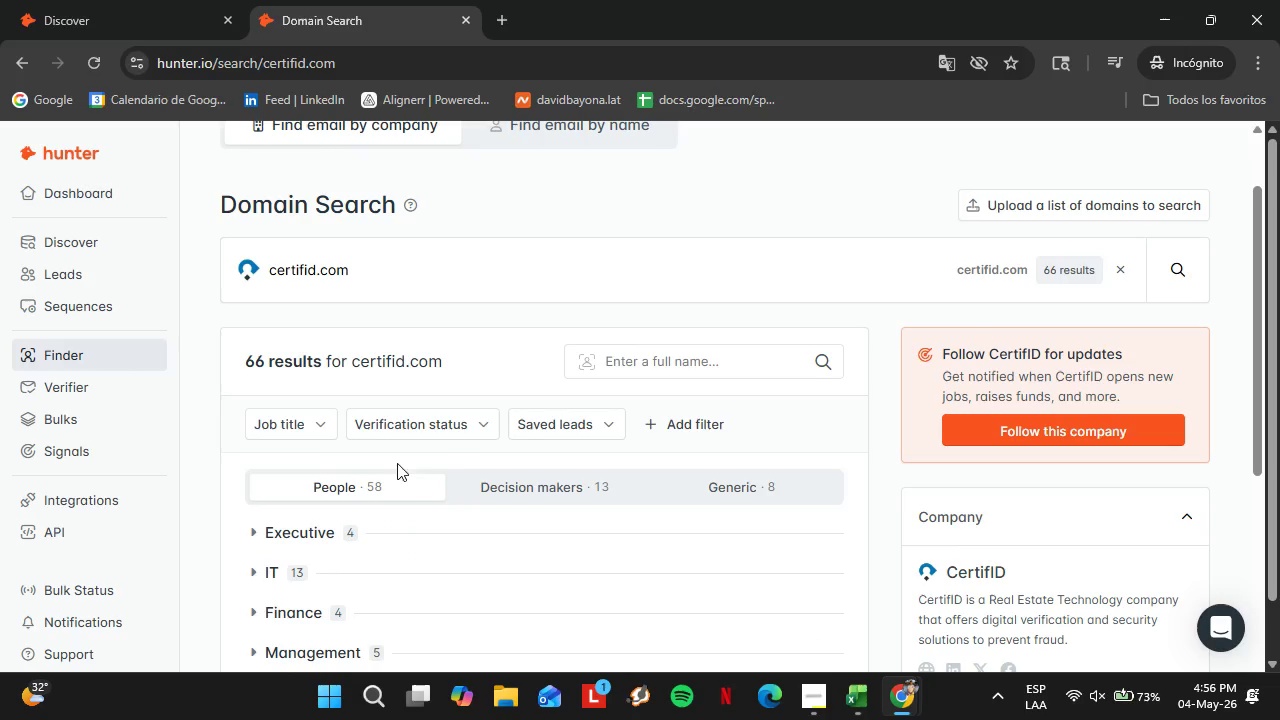 
key(Backspace)
 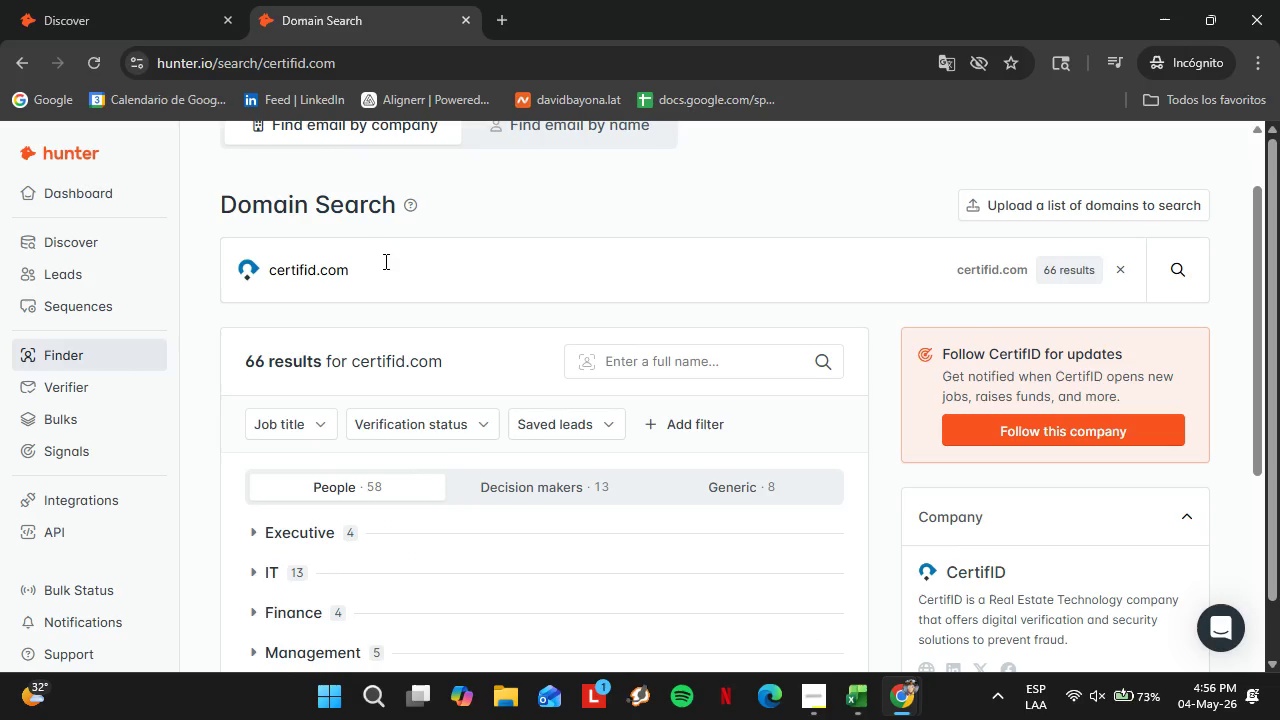 
scroll: coordinate [444, 462], scroll_direction: down, amount: 3.0
 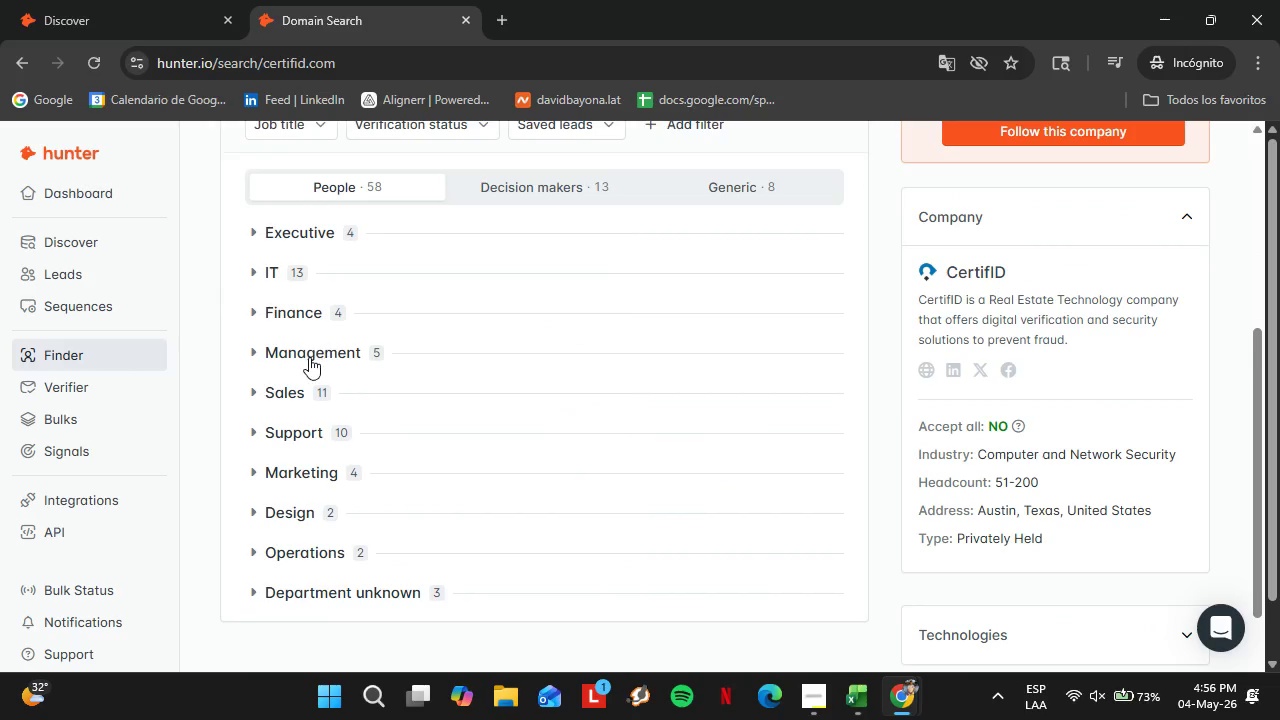 
left_click([308, 360])
 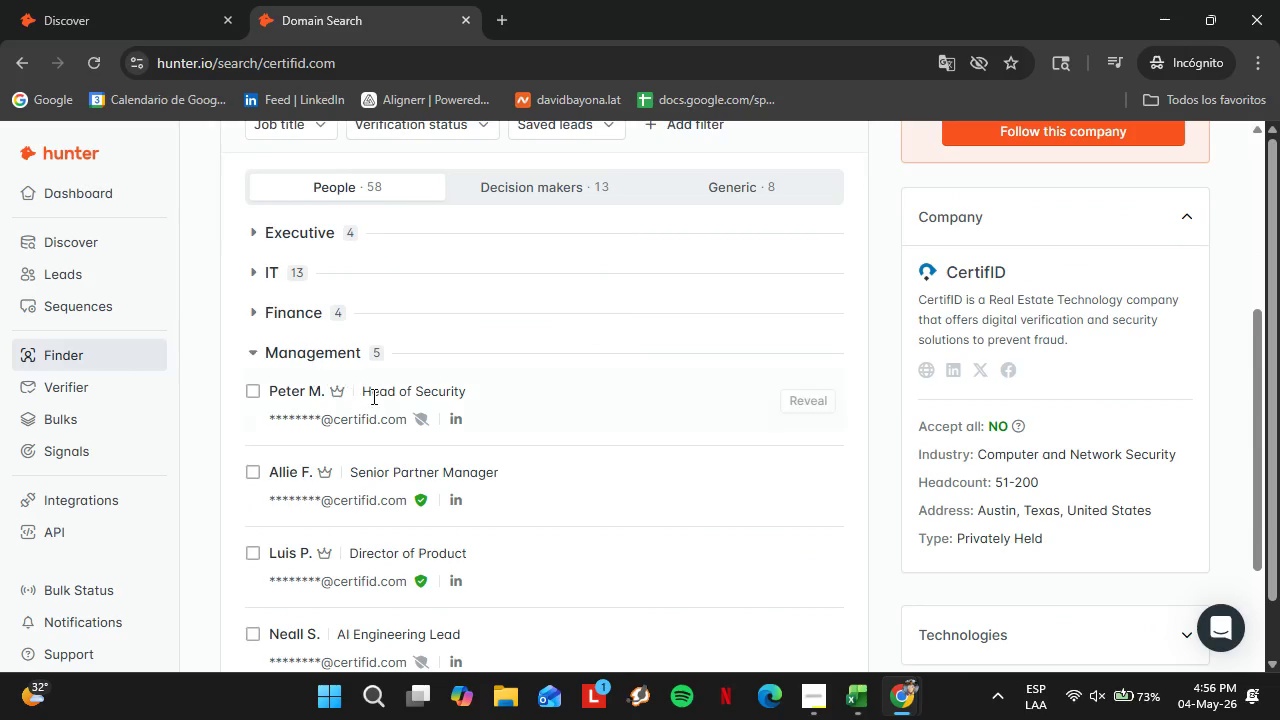 
scroll: coordinate [357, 376], scroll_direction: down, amount: 2.0
 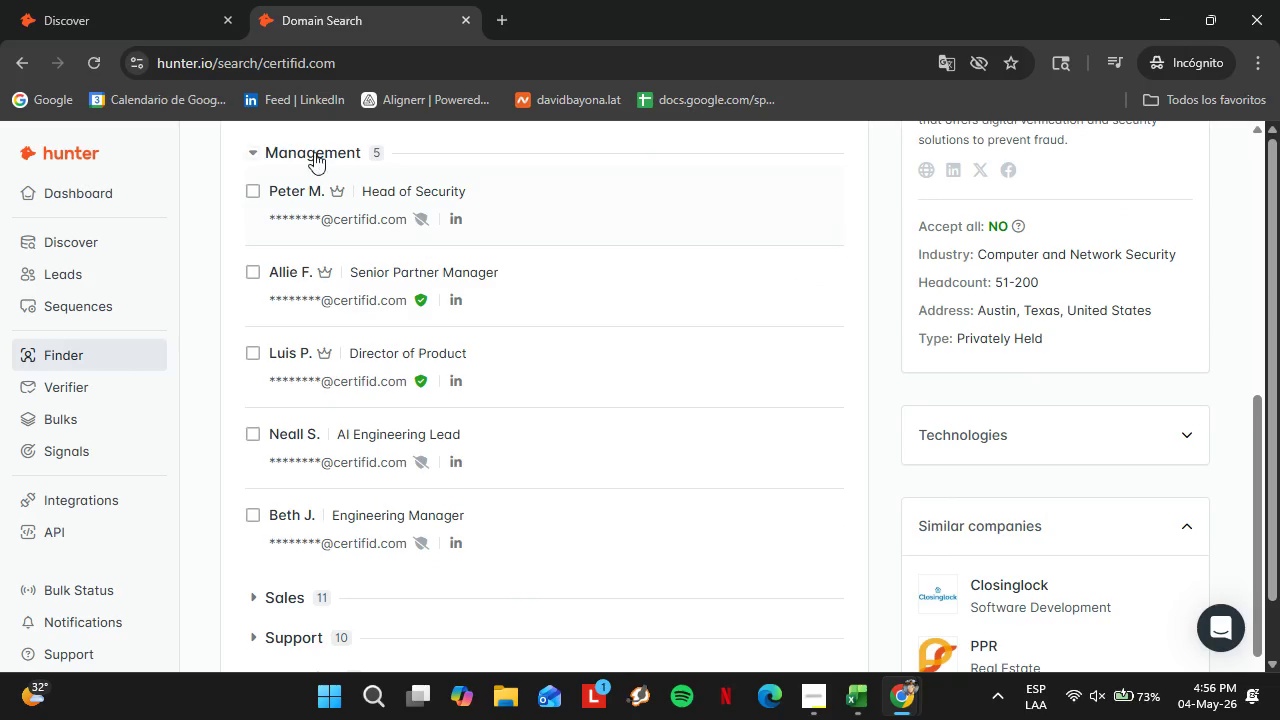 
left_click([314, 146])
 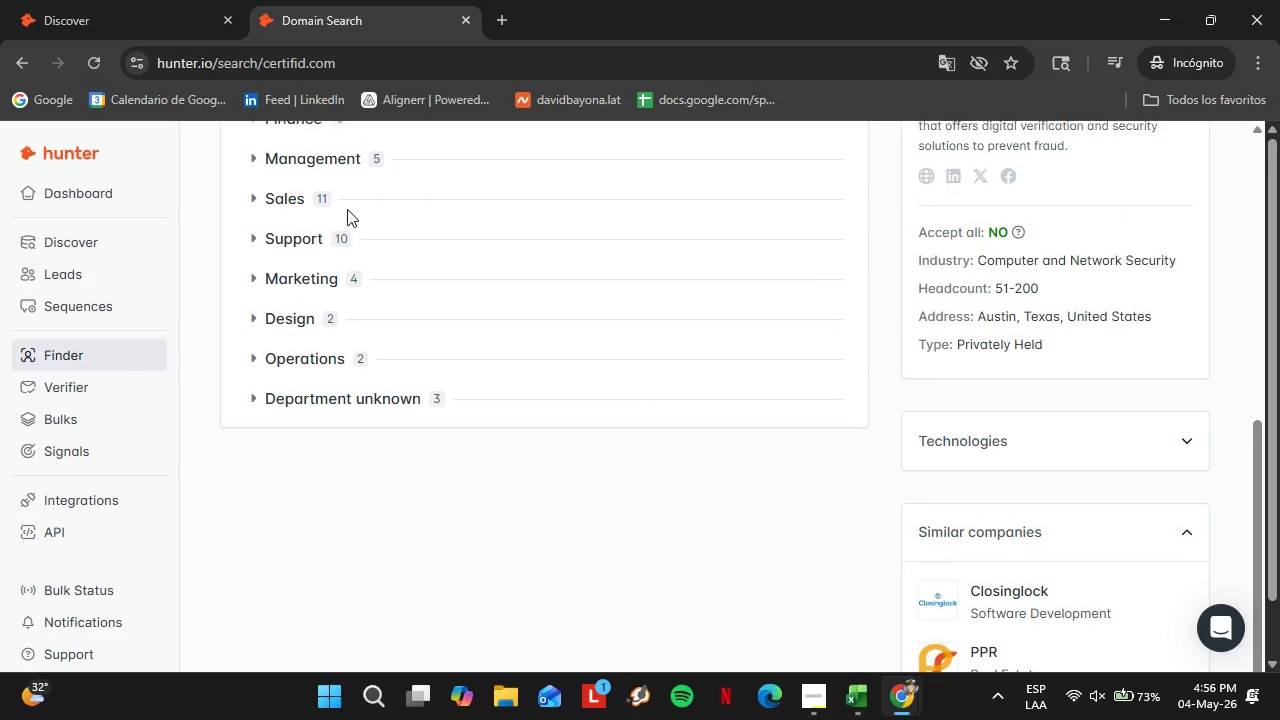 
scroll: coordinate [333, 266], scroll_direction: up, amount: 4.0
 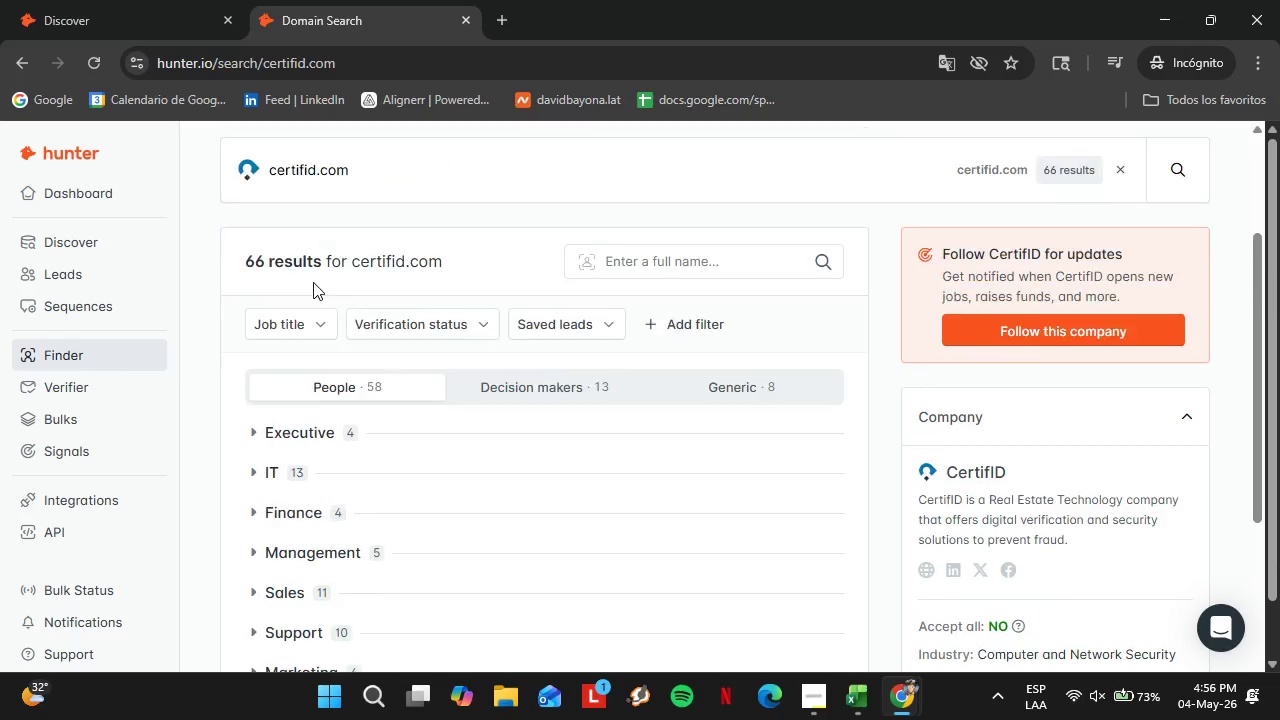 
left_click([299, 325])
 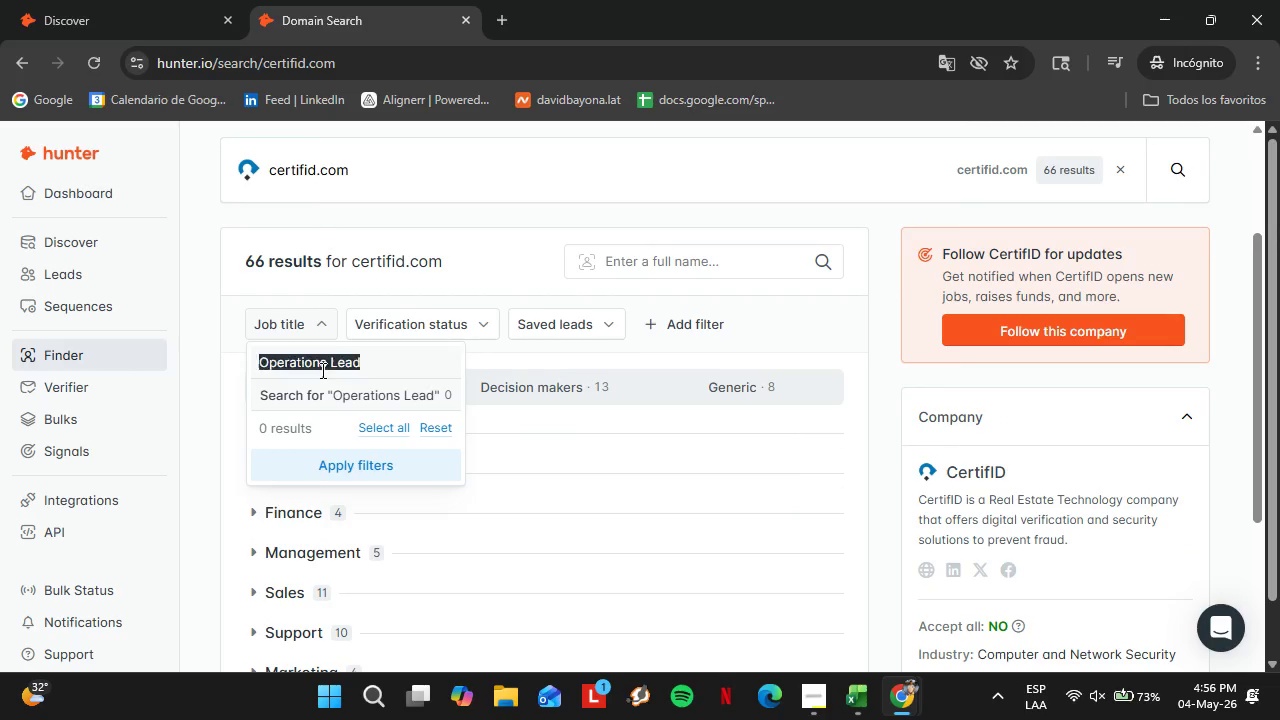 
double_click([321, 370])
 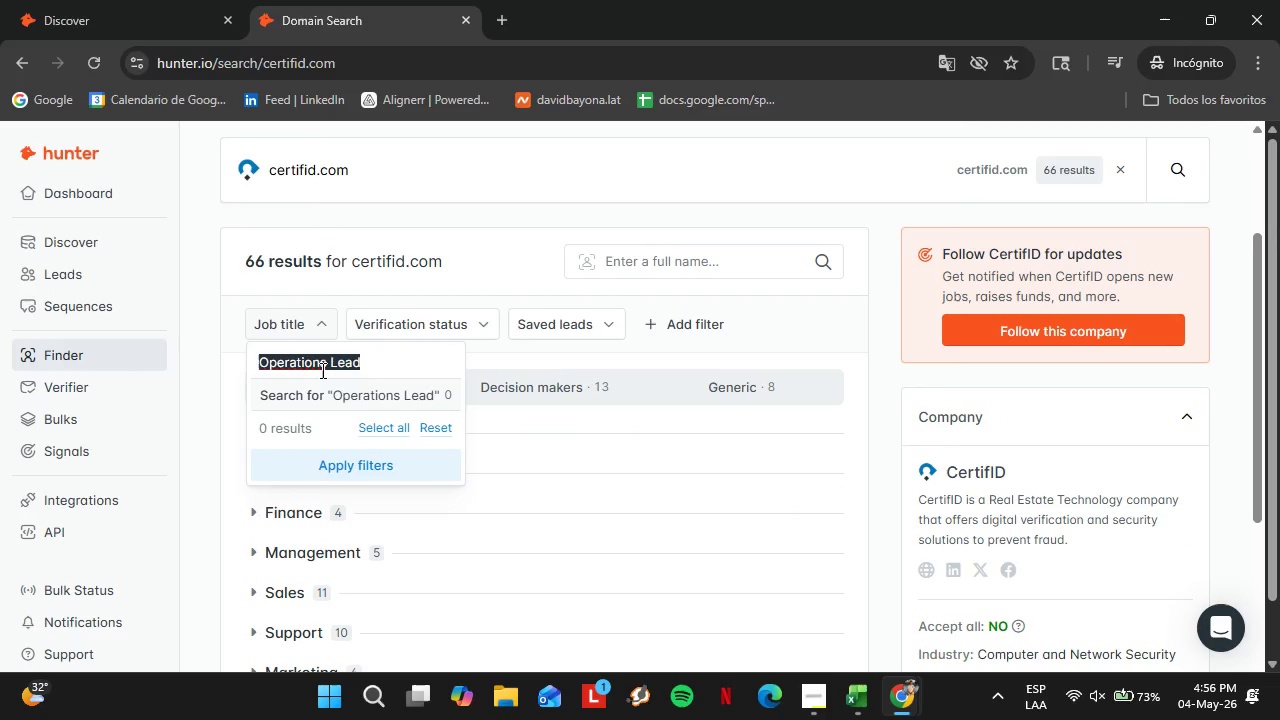 
triple_click([321, 370])
 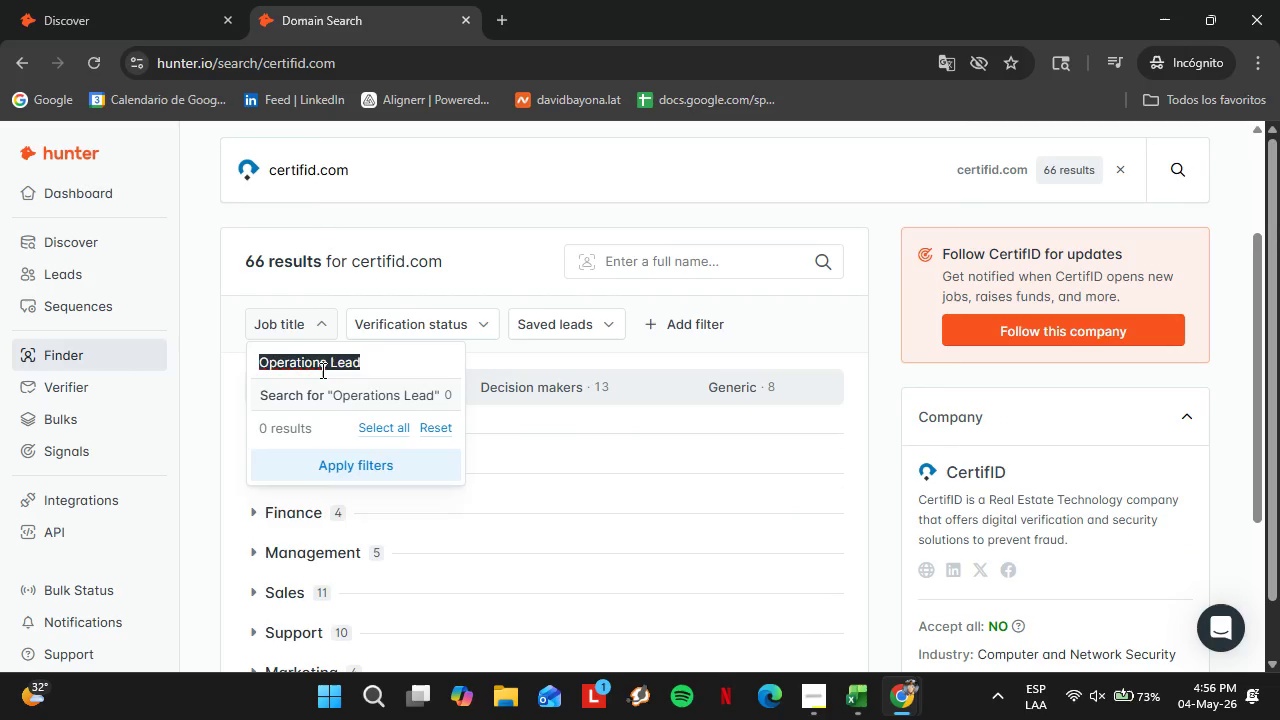 
type(o)
key(Backspace)
type(peo)
key(Backspace)
key(Backspace)
key(Backspace)
type(mana)
 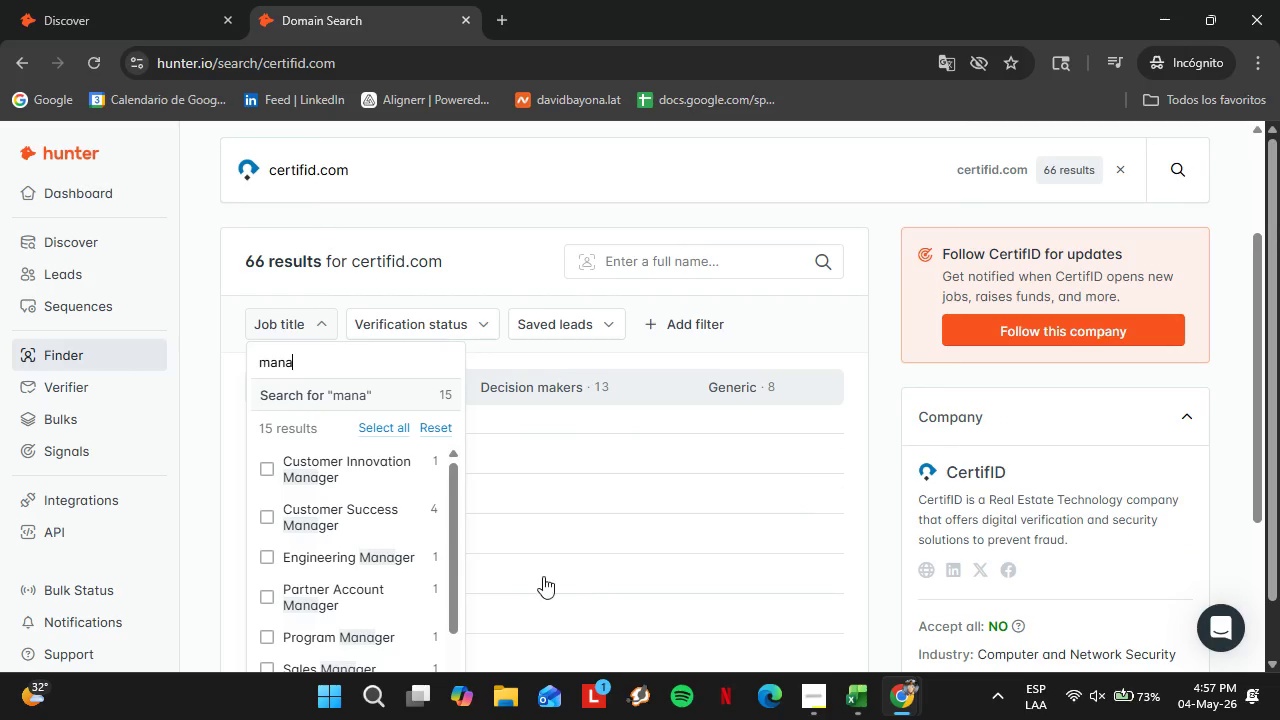 
scroll: coordinate [378, 526], scroll_direction: down, amount: 5.0
 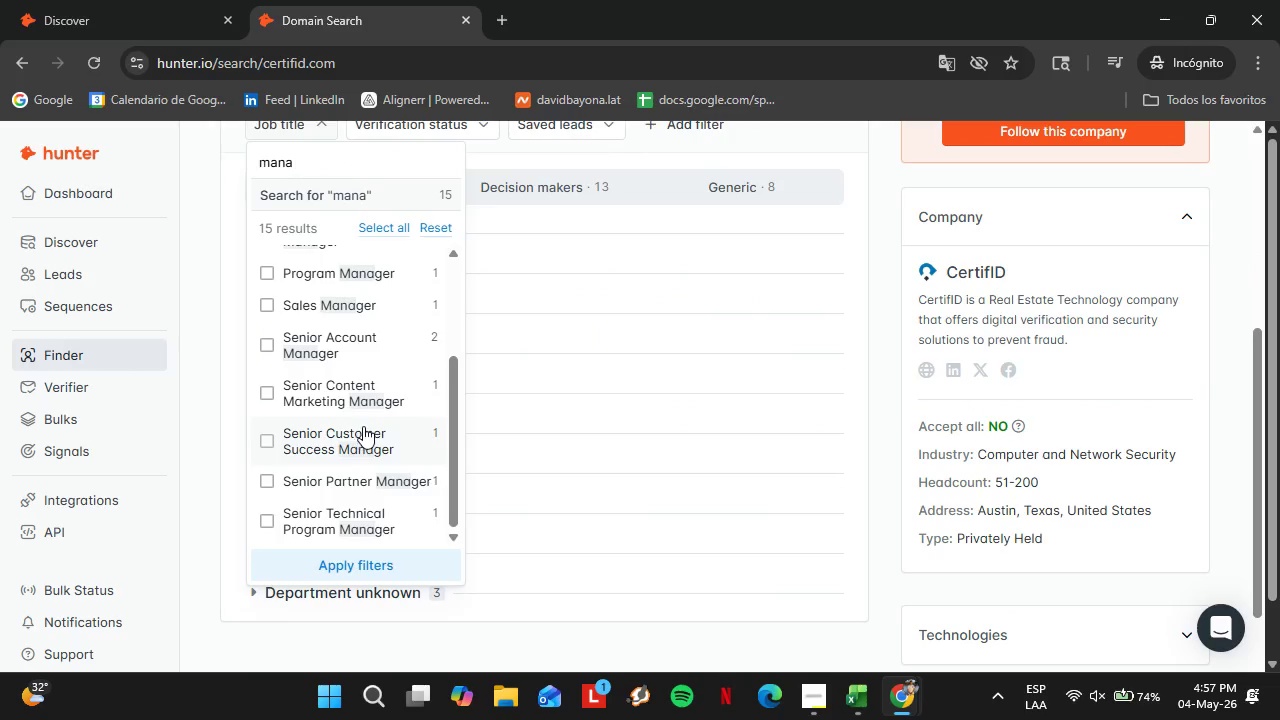 
scroll: coordinate [514, 394], scroll_direction: up, amount: 12.0
 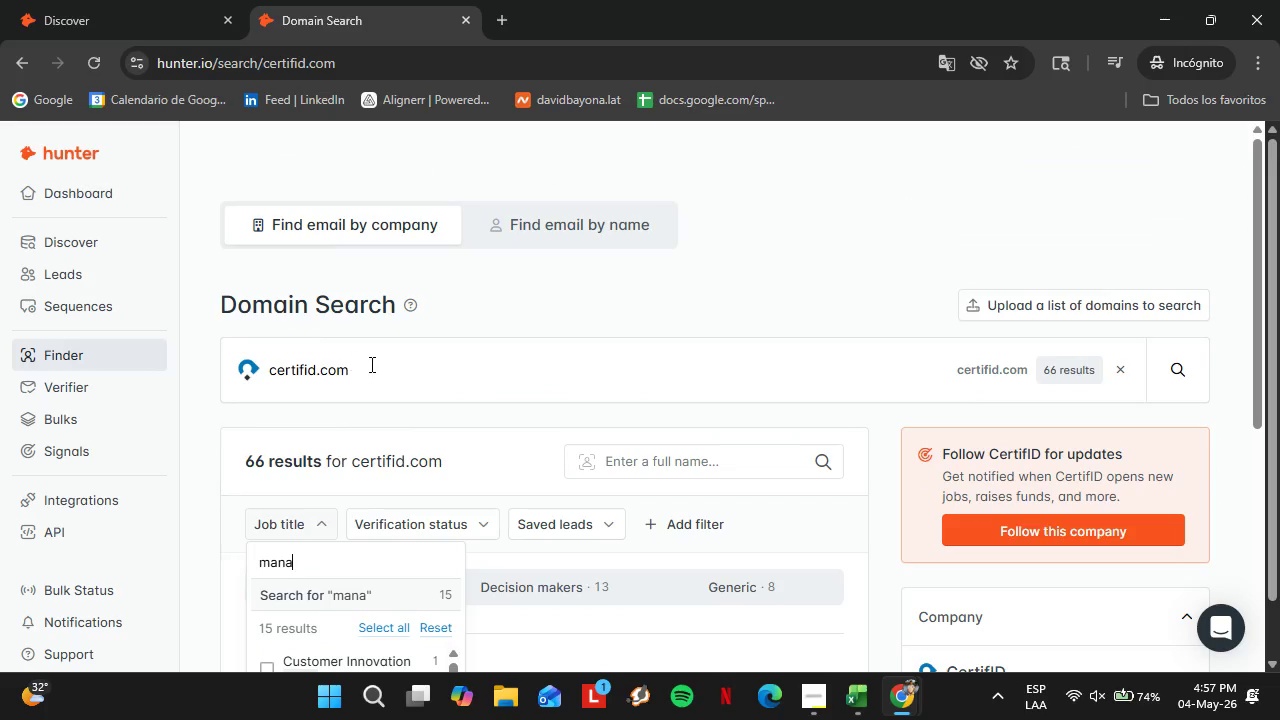 
left_click_drag(start_coordinate=[383, 365], to_coordinate=[257, 367])
 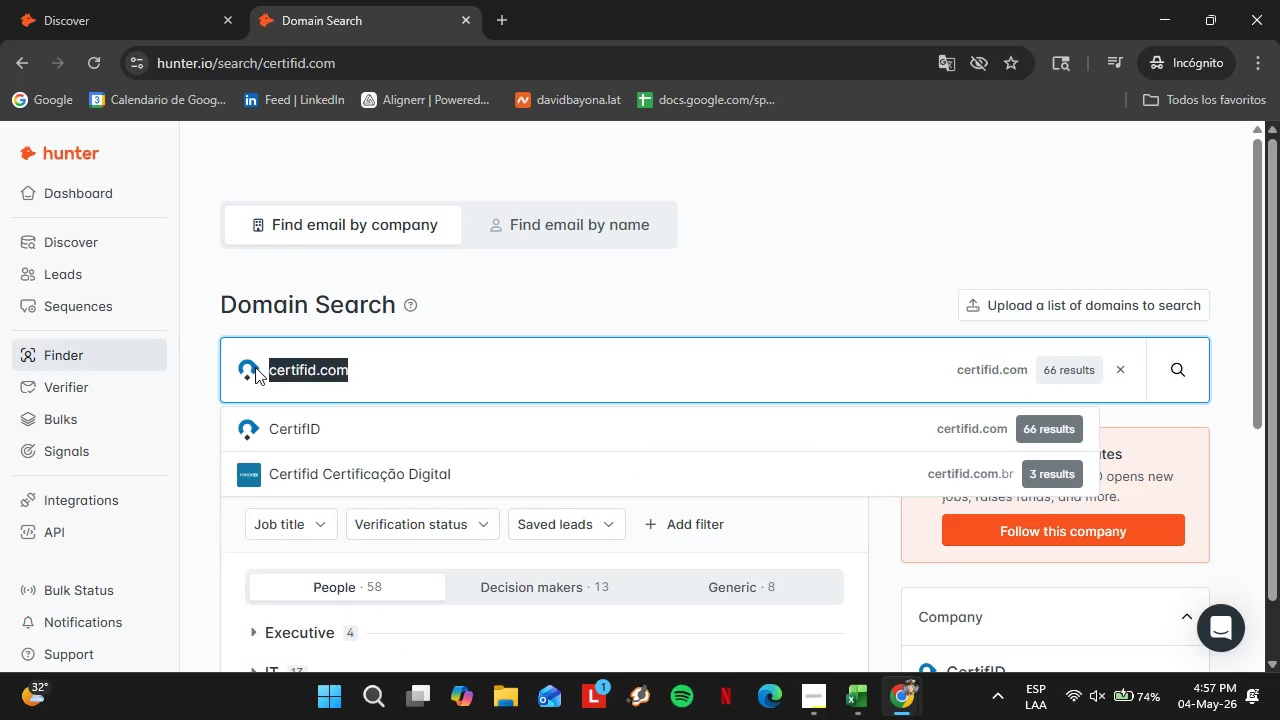 
type(agoi)
key(Backspace)
type(ra.com)
 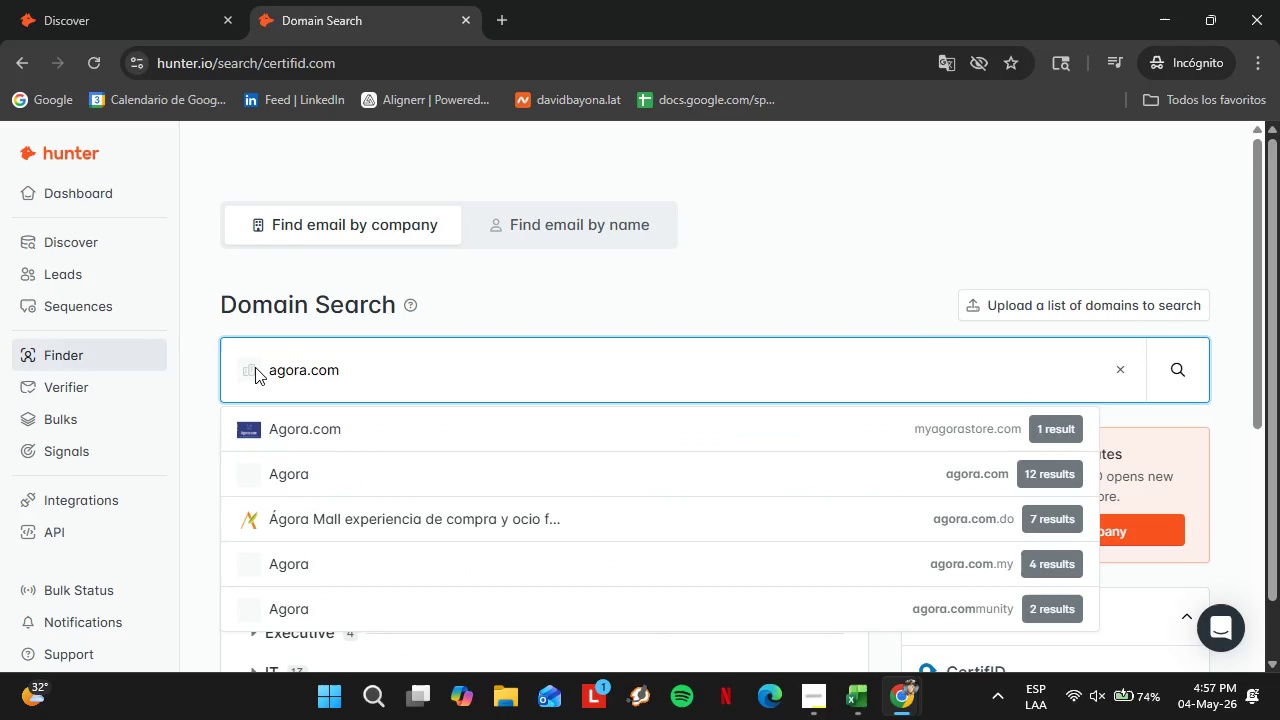 
key(Enter)
 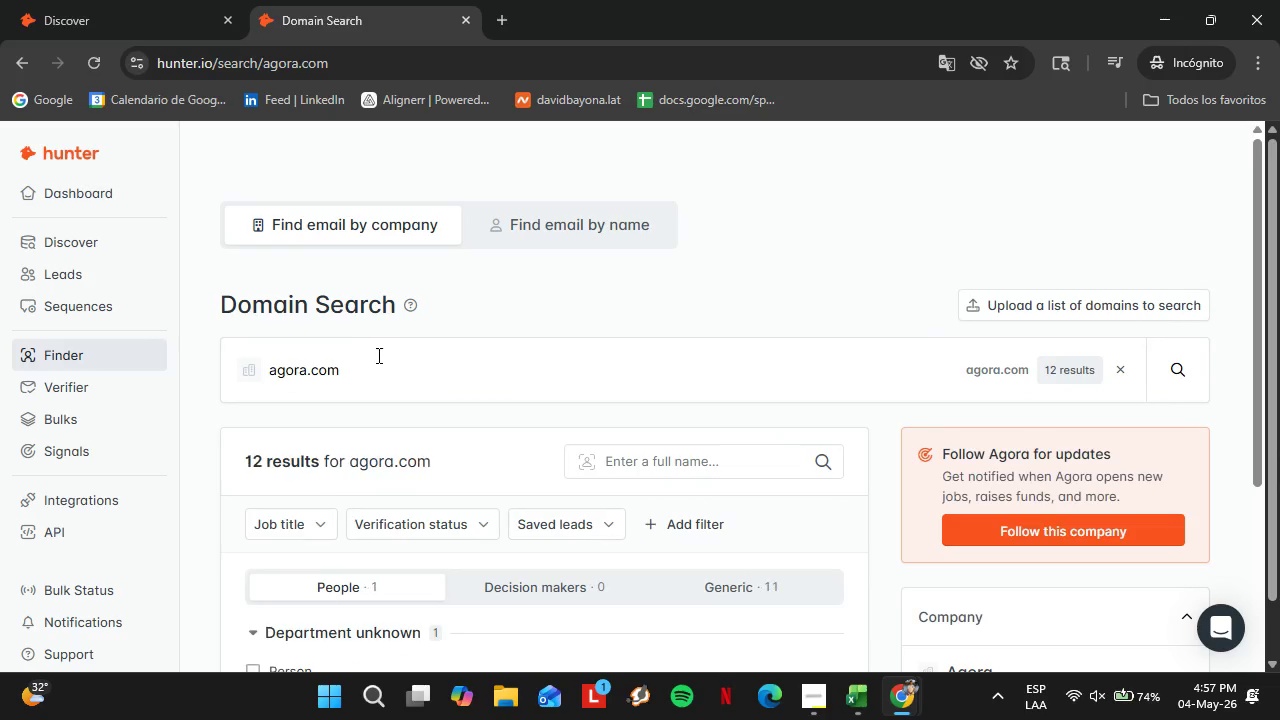 
scroll: coordinate [378, 372], scroll_direction: down, amount: 2.0
 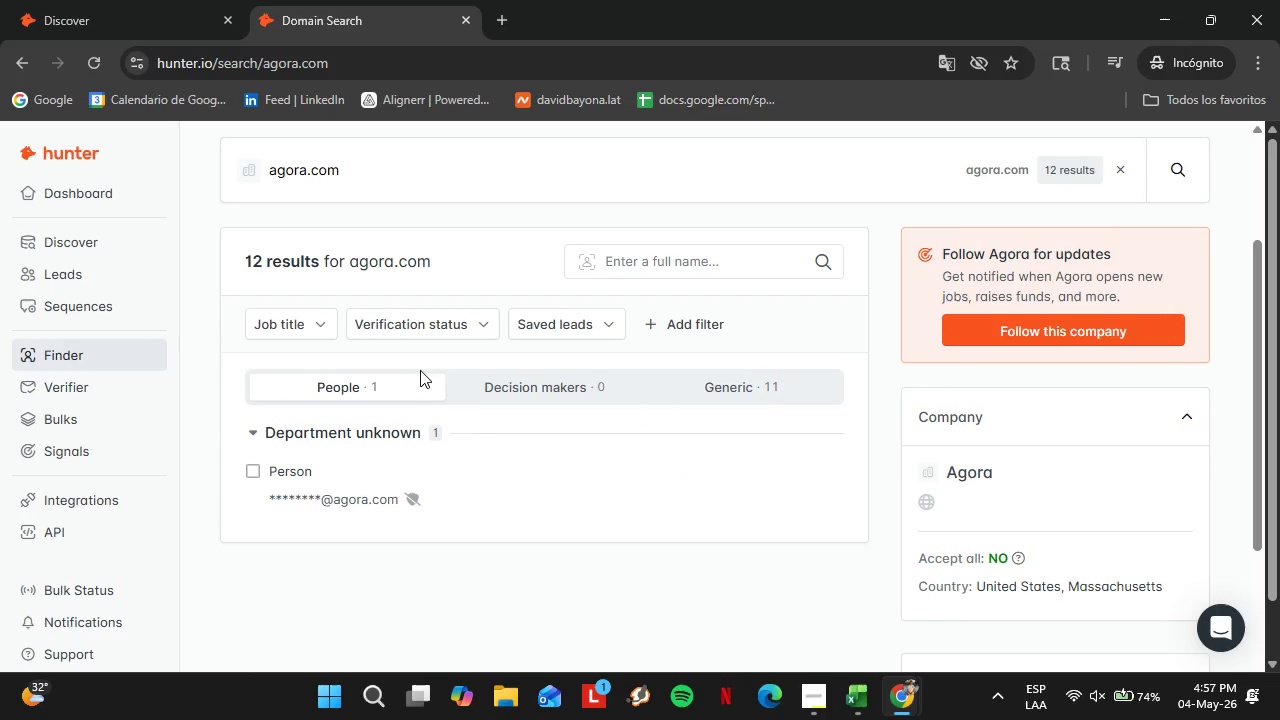 
scroll: coordinate [426, 365], scroll_direction: up, amount: 1.0
 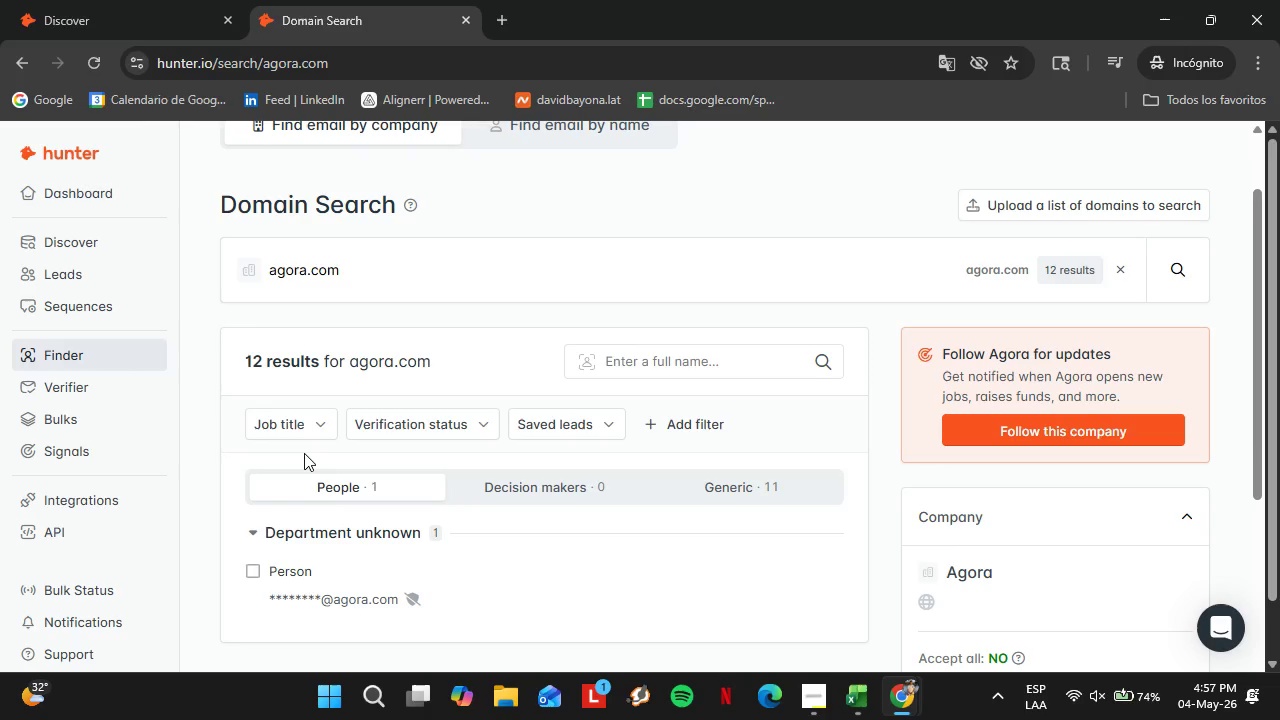 
wait(5.59)
 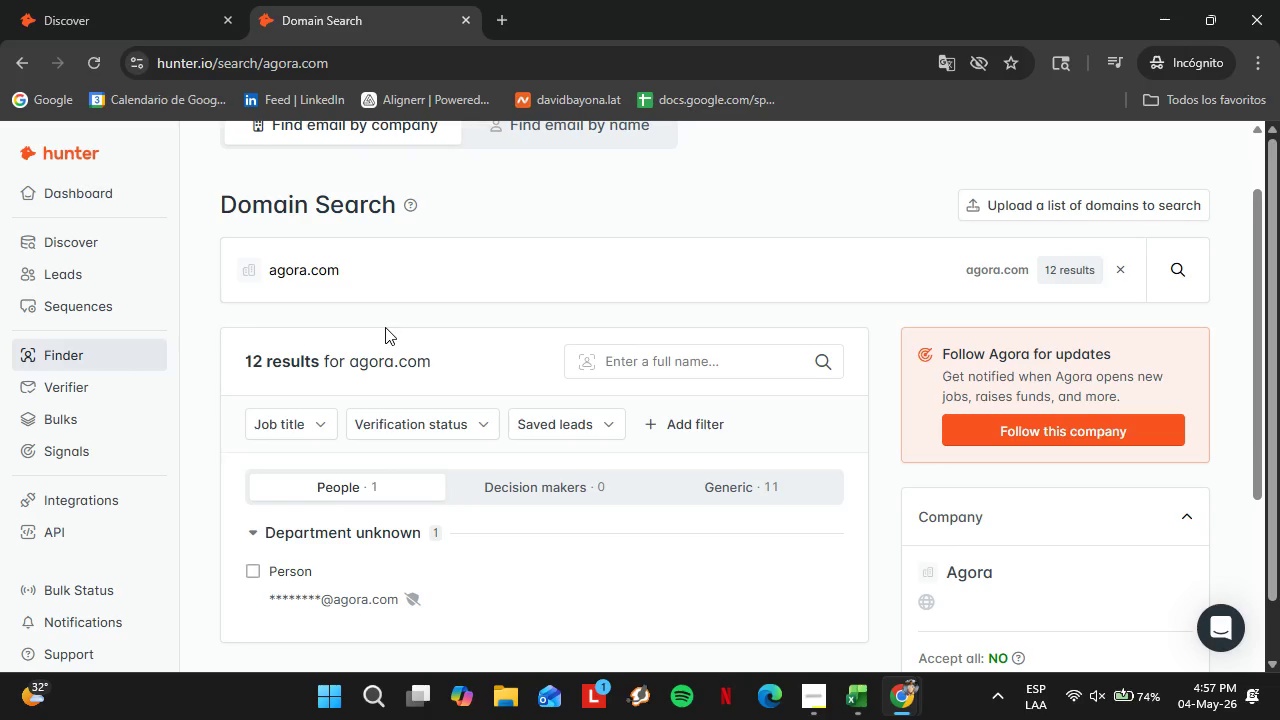 
double_click([384, 266])
 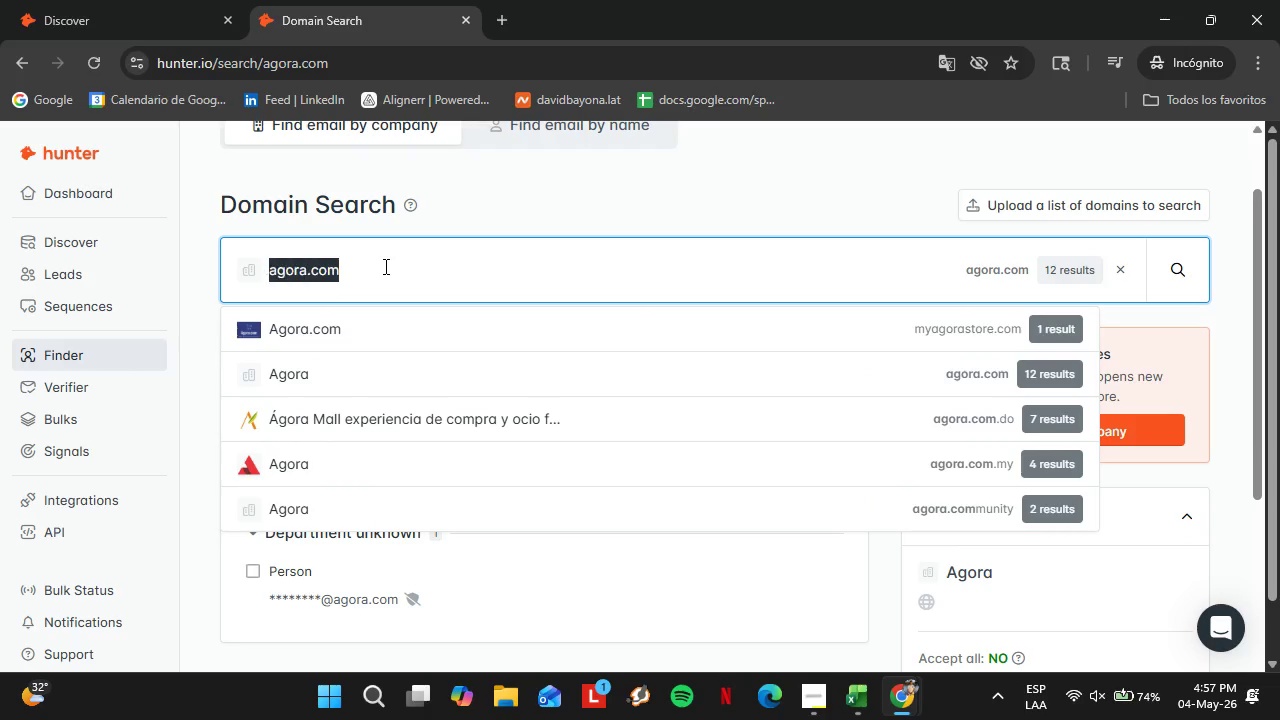 
triple_click([384, 266])
 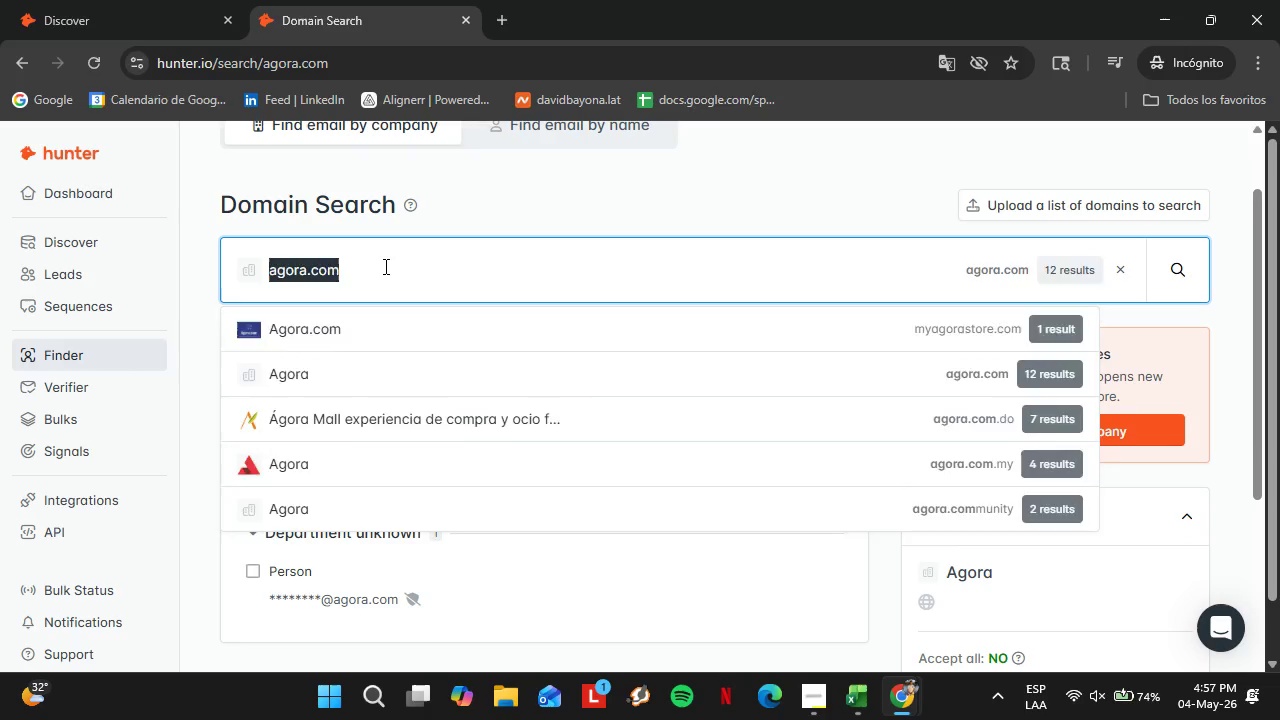 
type(apexfintech)
 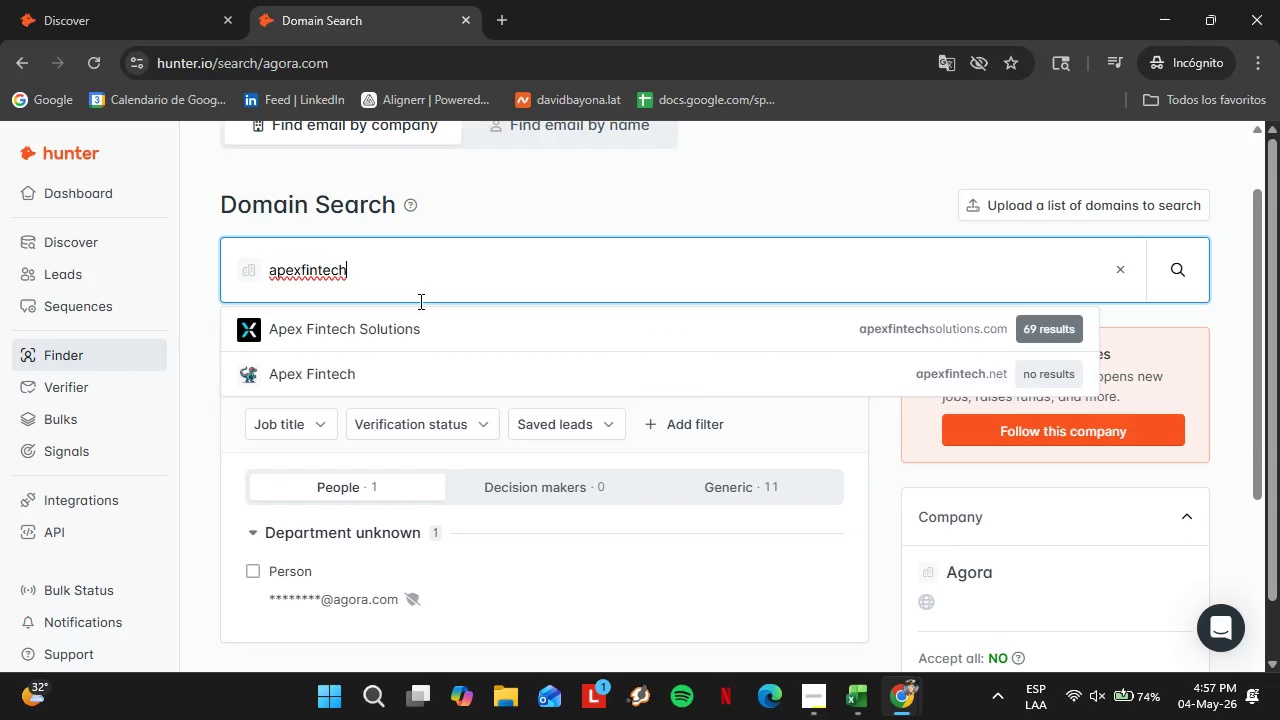 
left_click([433, 329])
 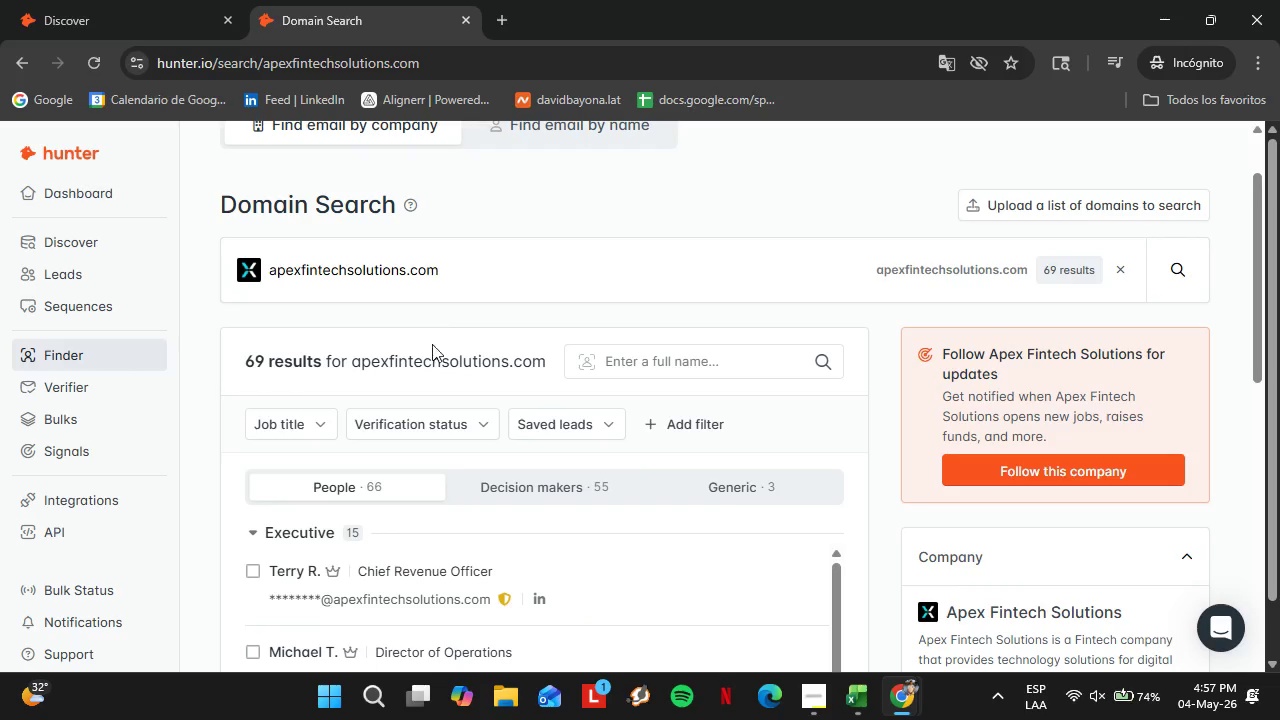 
scroll: coordinate [407, 448], scroll_direction: down, amount: 18.0
 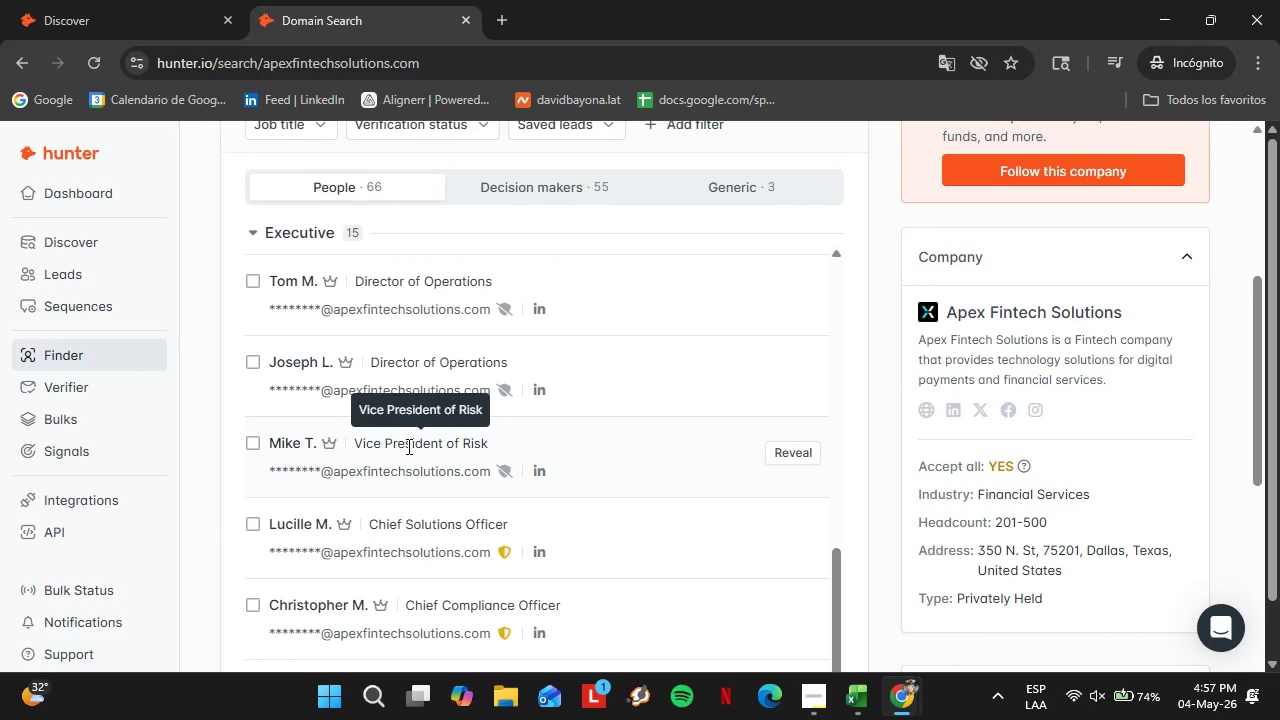 
scroll: coordinate [454, 322], scroll_direction: up, amount: 21.0
 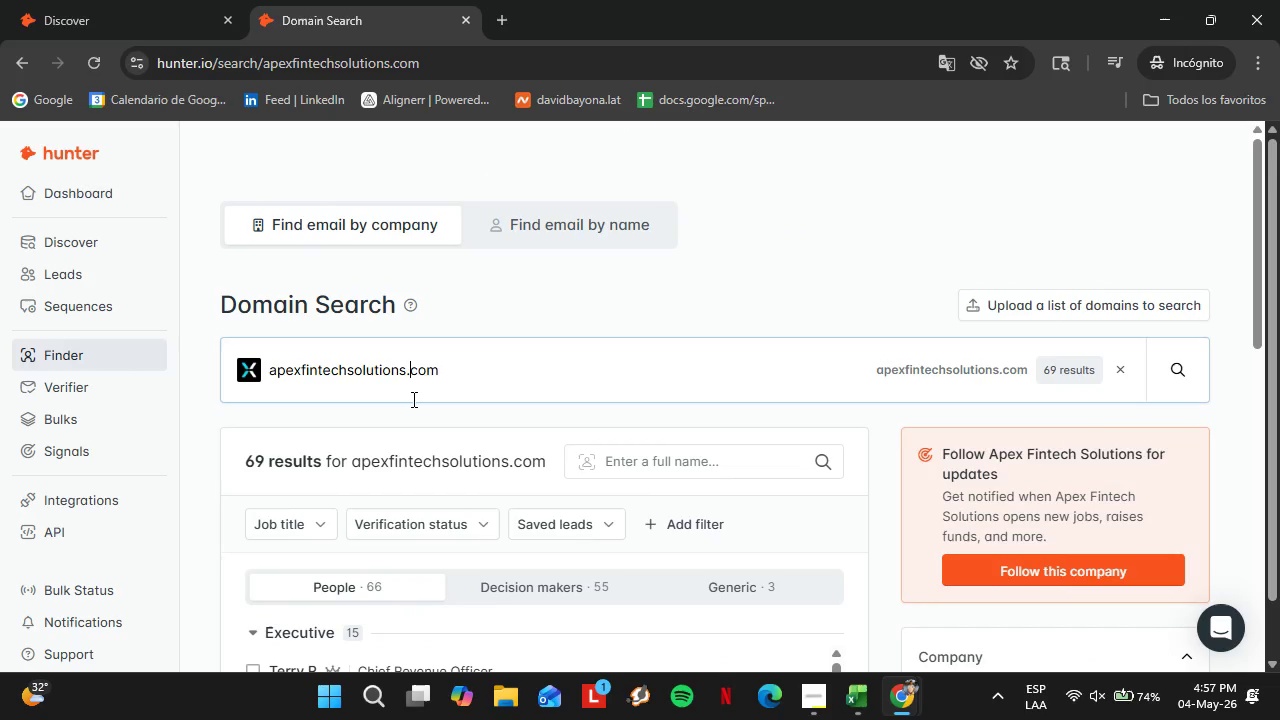 
double_click([412, 399])
 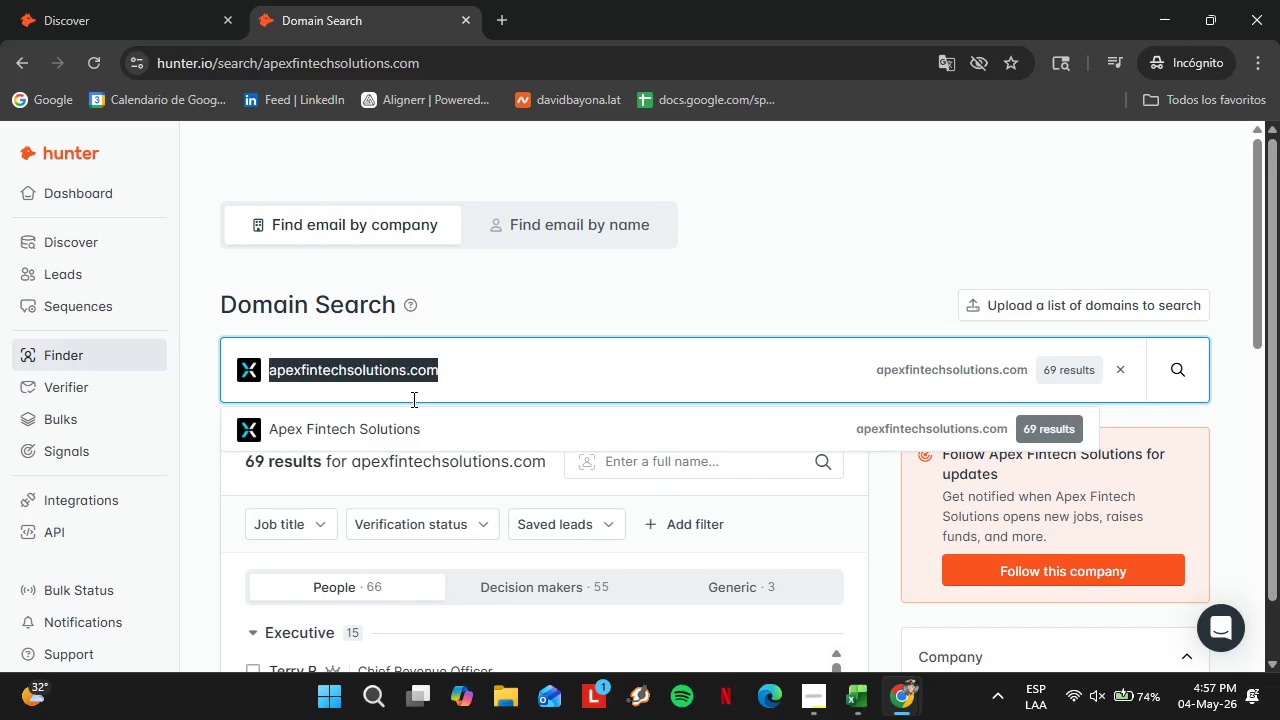 
triple_click([412, 399])
 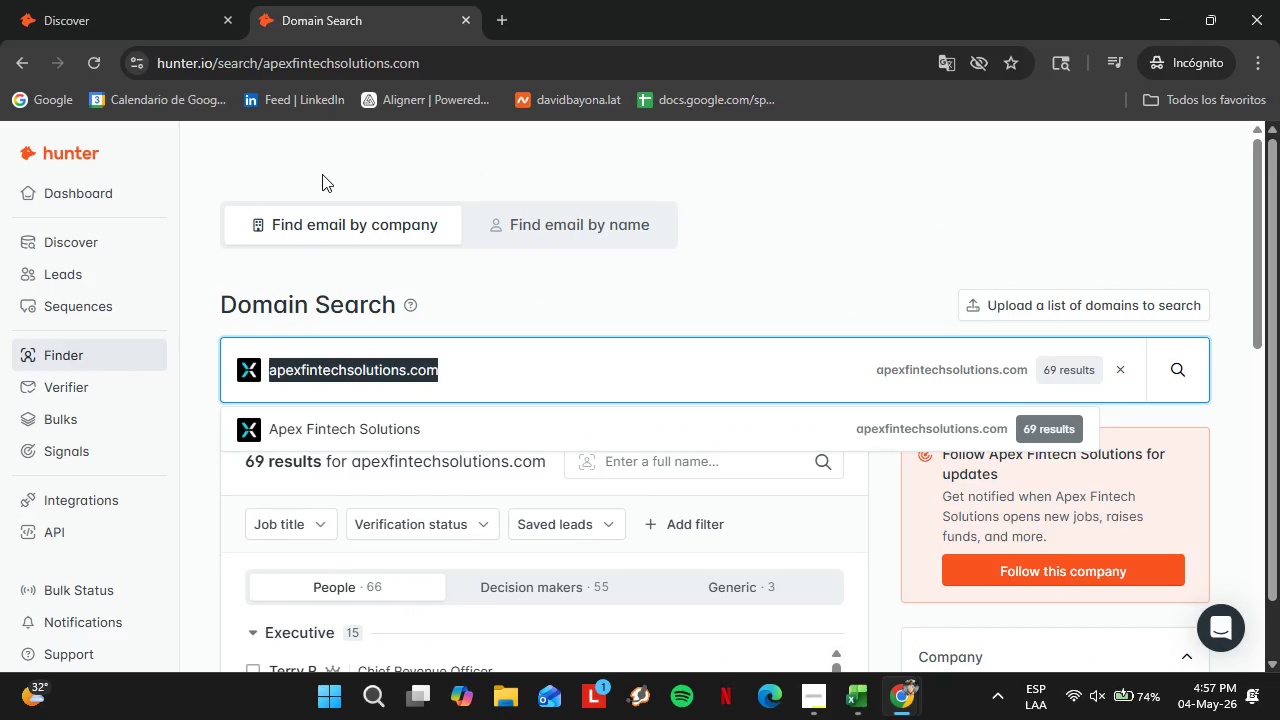 
type(logicmonitor)
 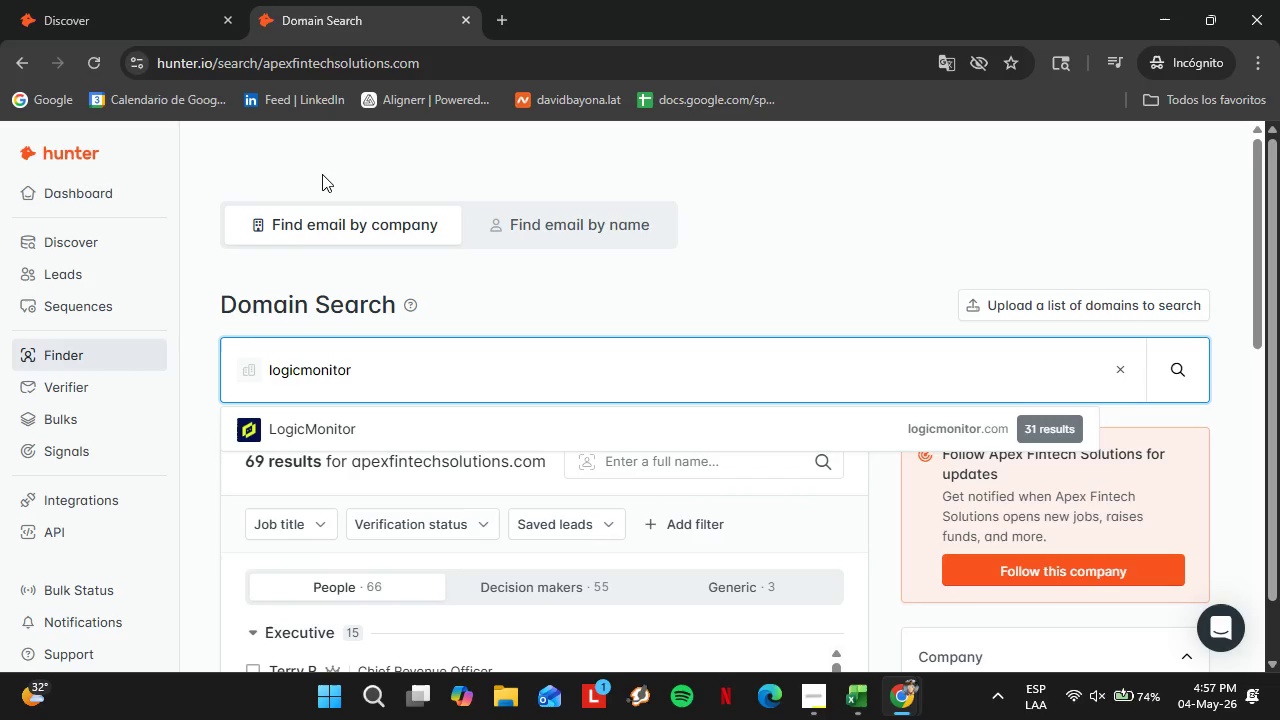 
key(ArrowDown)
 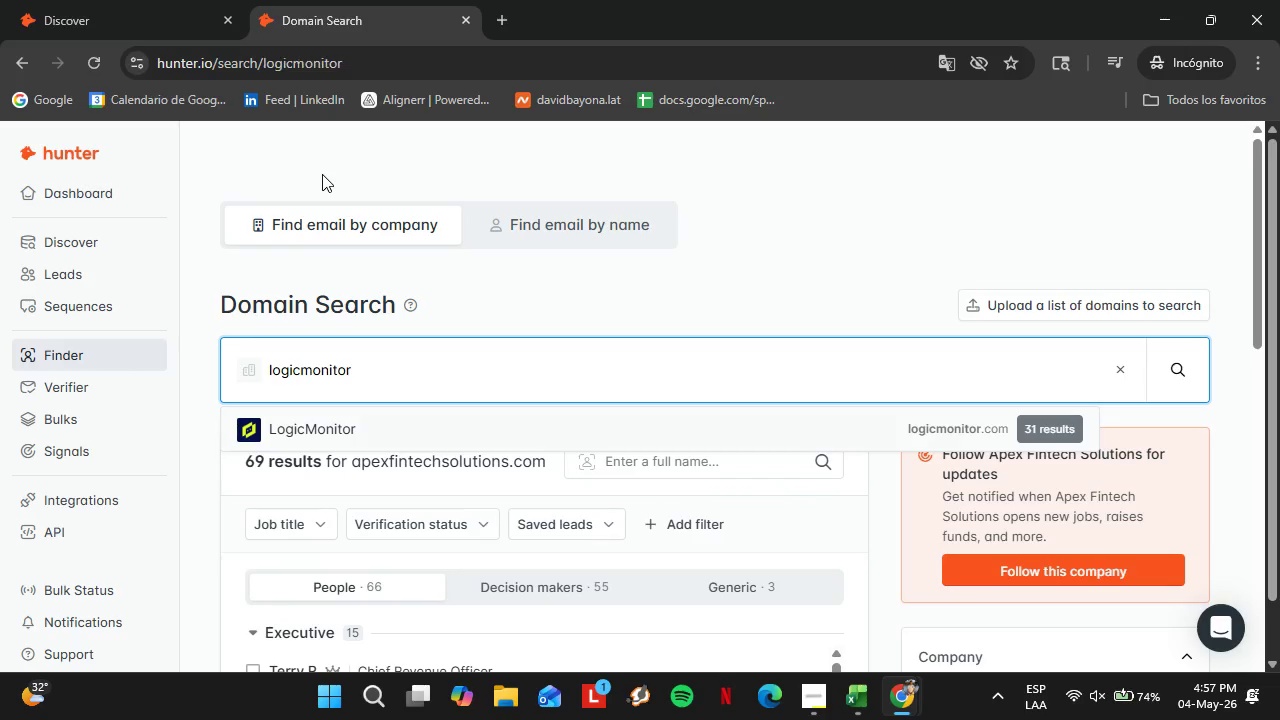 
key(Enter)
 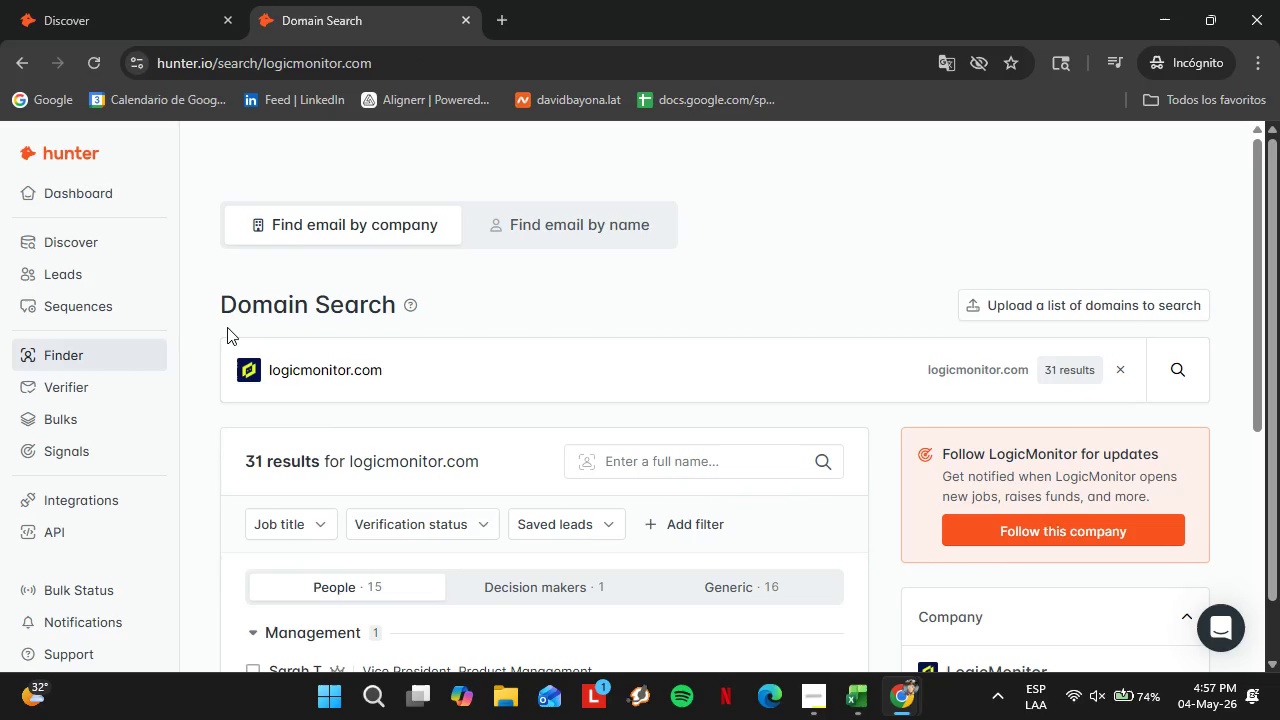 
scroll: coordinate [320, 312], scroll_direction: down, amount: 4.0
 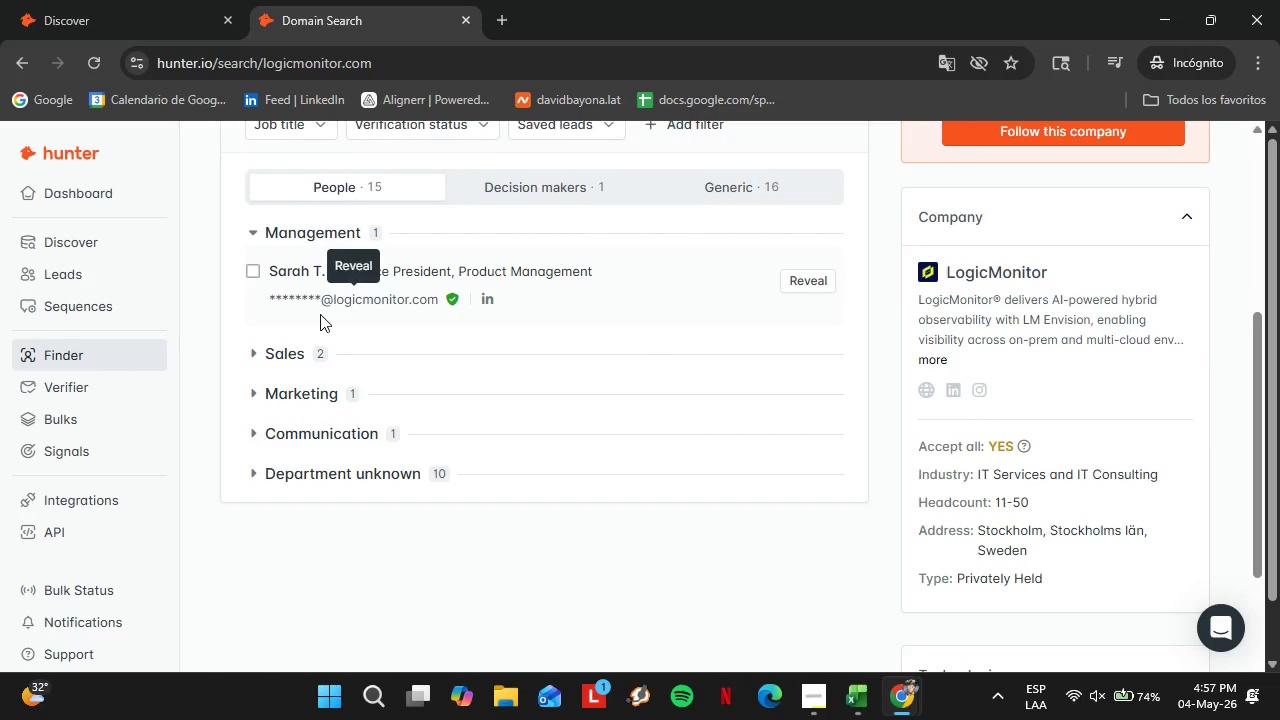 
scroll: coordinate [313, 318], scroll_direction: up, amount: 1.0
 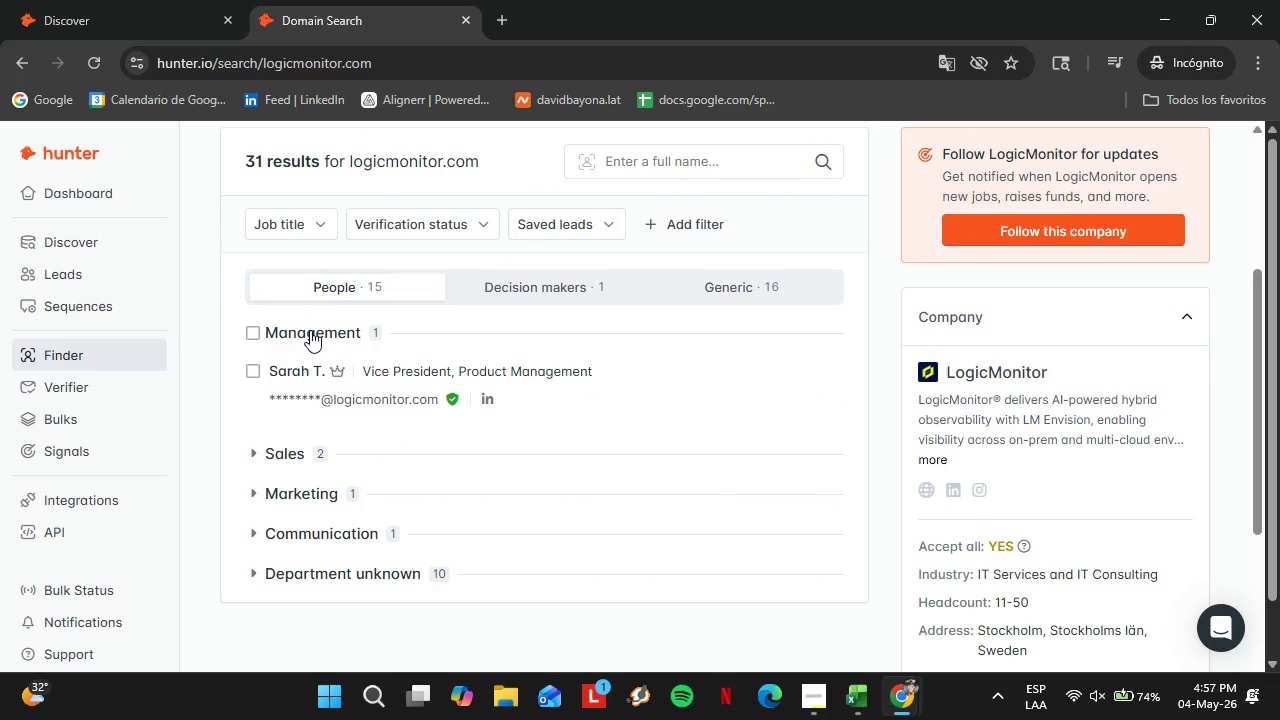 
left_click([310, 330])
 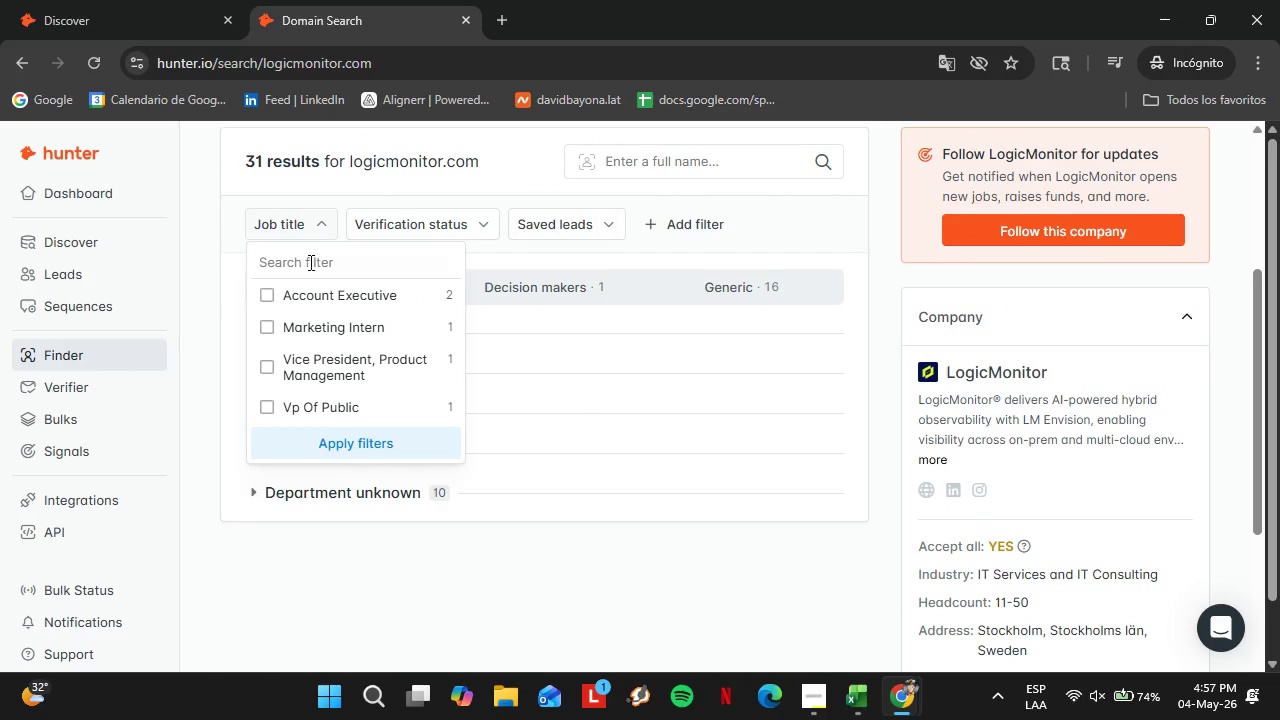 
double_click([311, 268])
 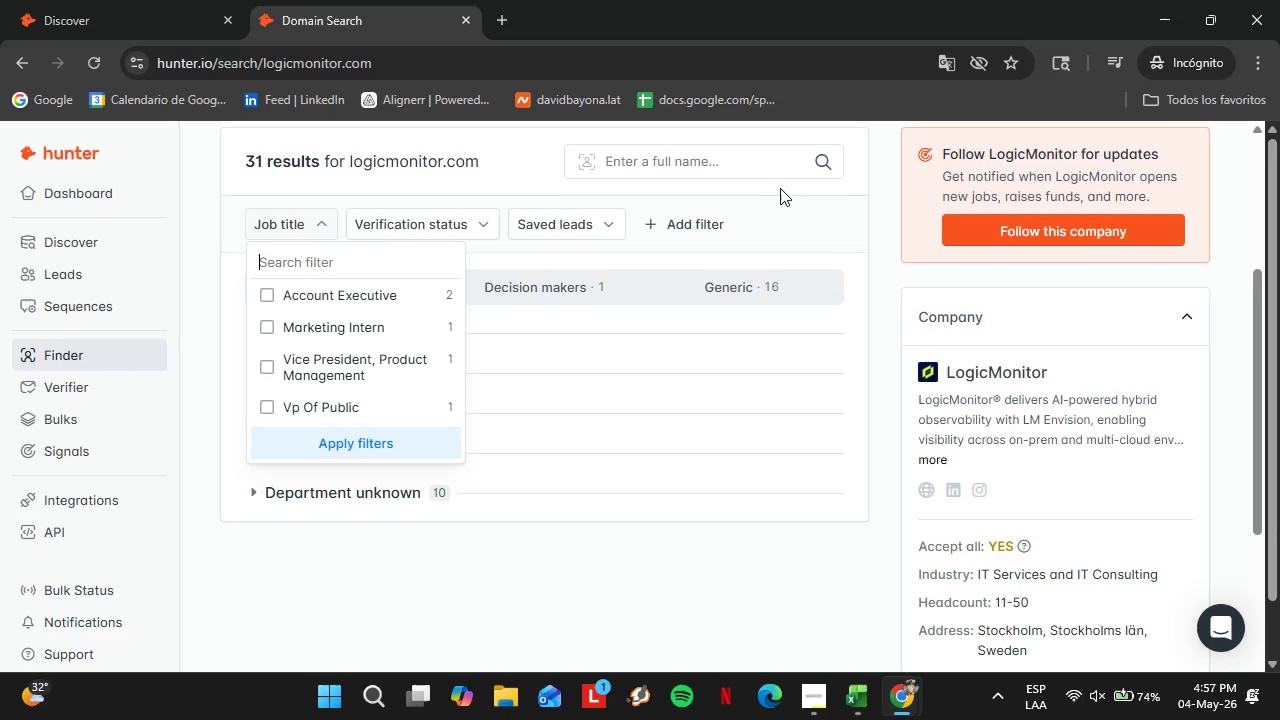 
wait(7.09)
 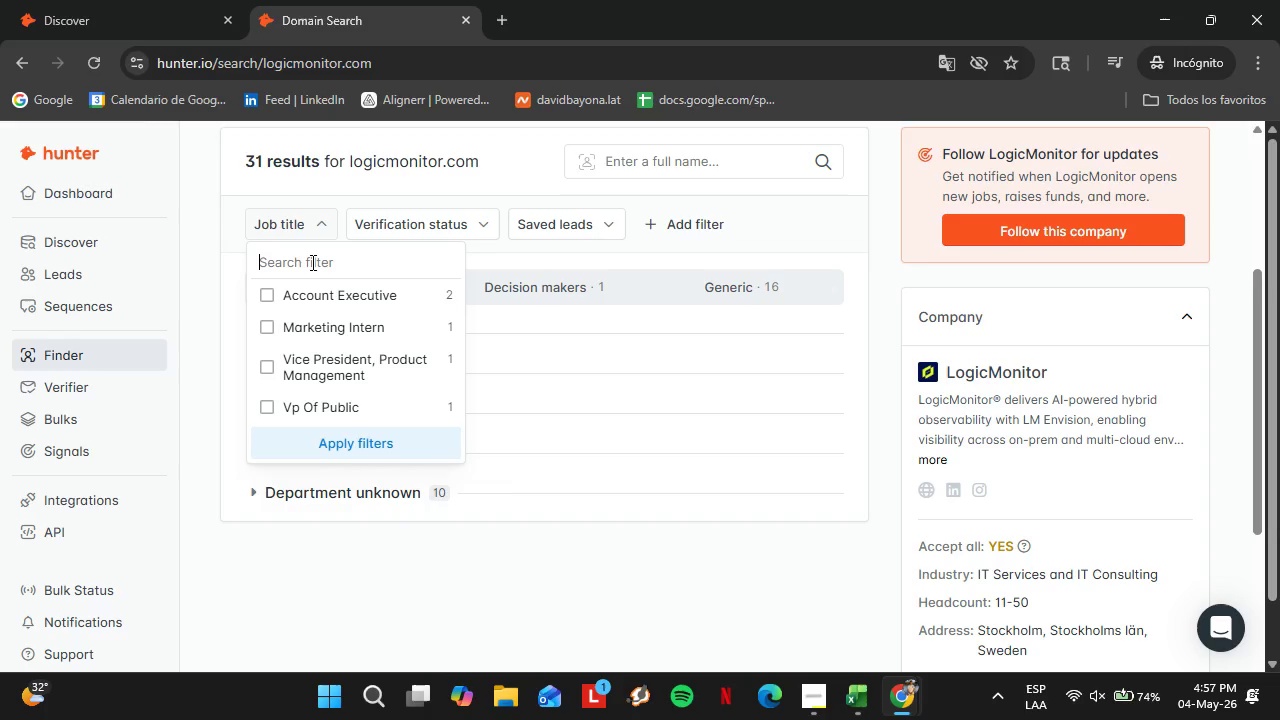 
left_click([399, 256])
 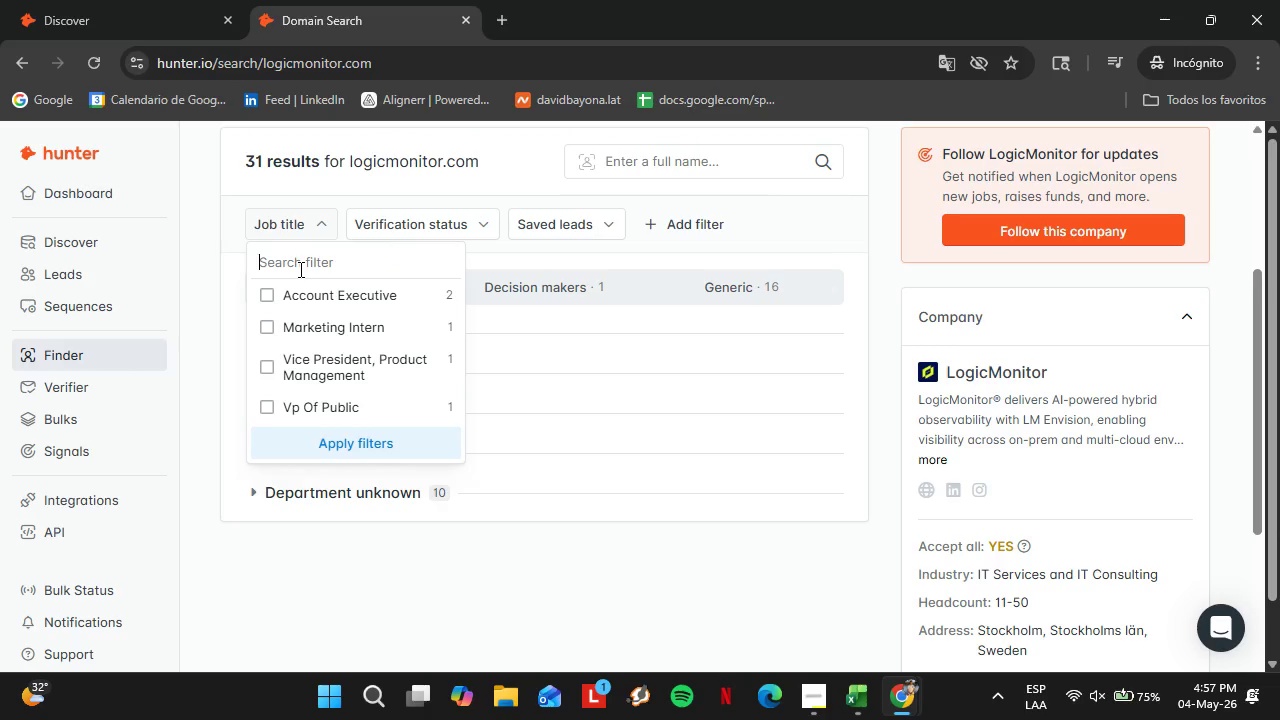 
wait(5.17)
 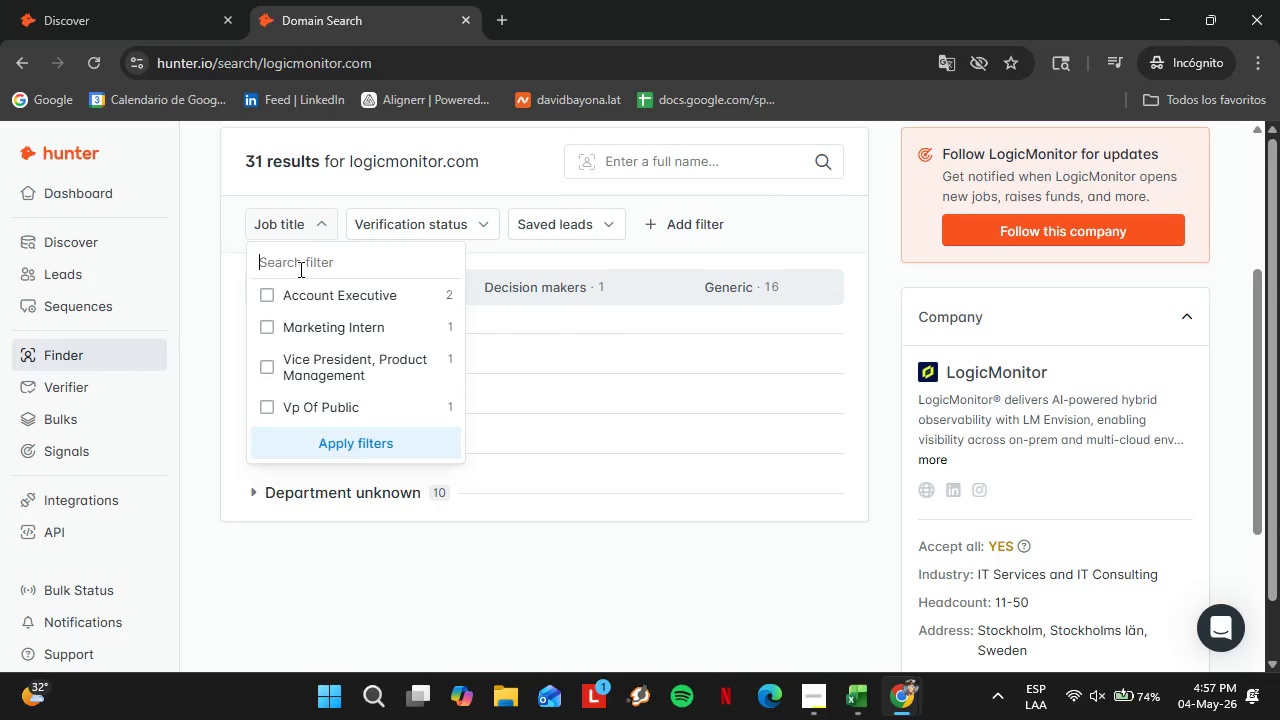 
type(offihr)
key(Backspace)
key(Backspace)
key(Backspace)
key(Backspace)
type(o)
key(Backspace)
type(peo)
key(Backspace)
key(Backspace)
key(Backspace)
key(Backspace)
key(Backspace)
type(oper)
 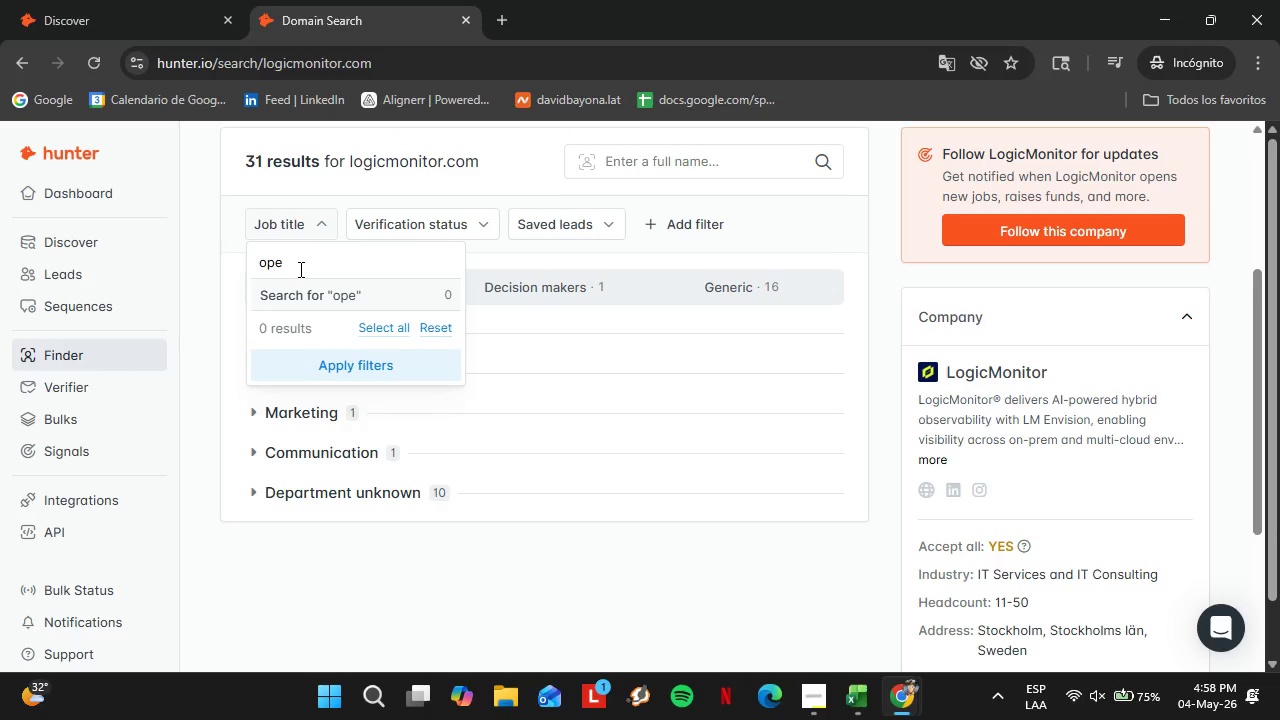 
hold_key(key=Backspace, duration=0.72)
 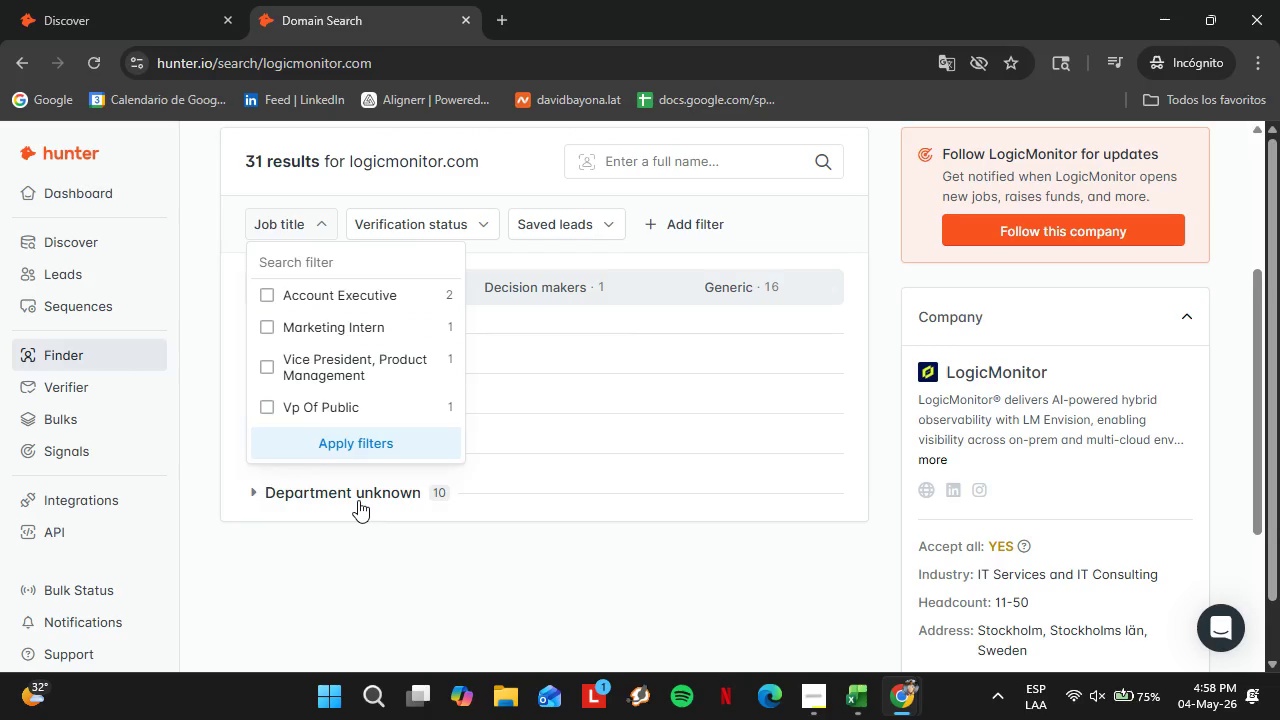 
double_click([353, 501])
 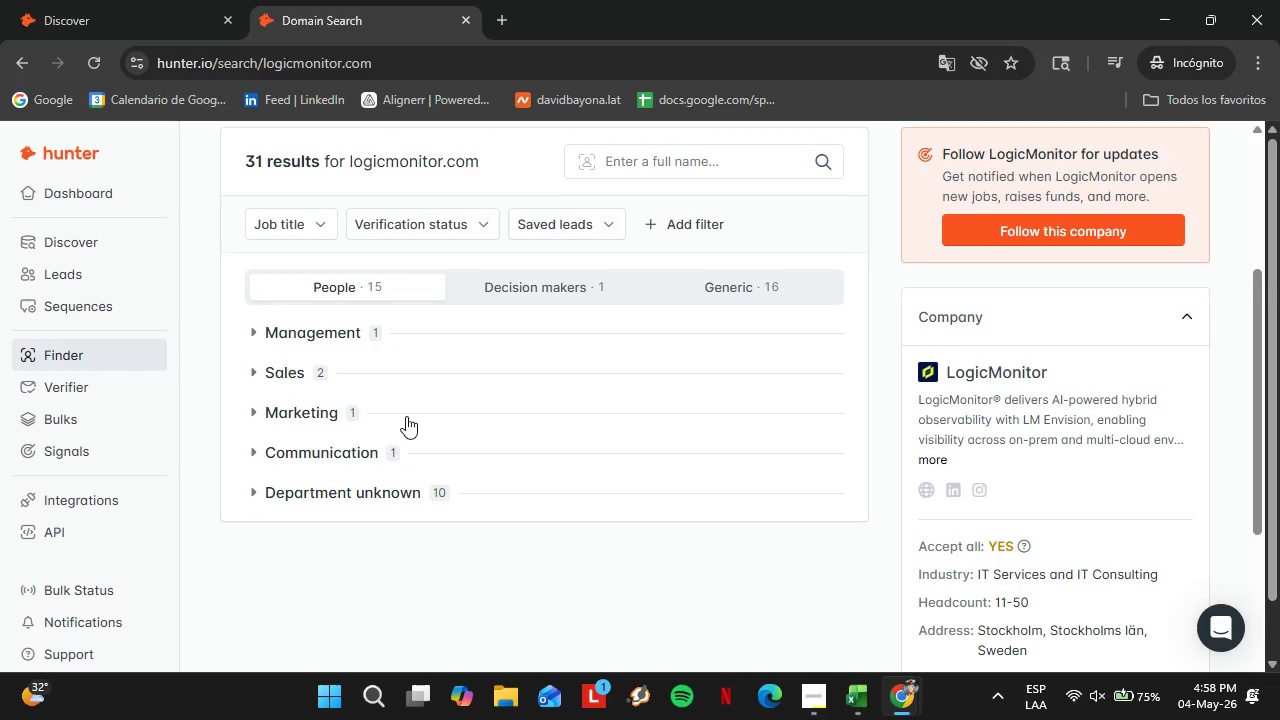 
left_click([374, 382])
 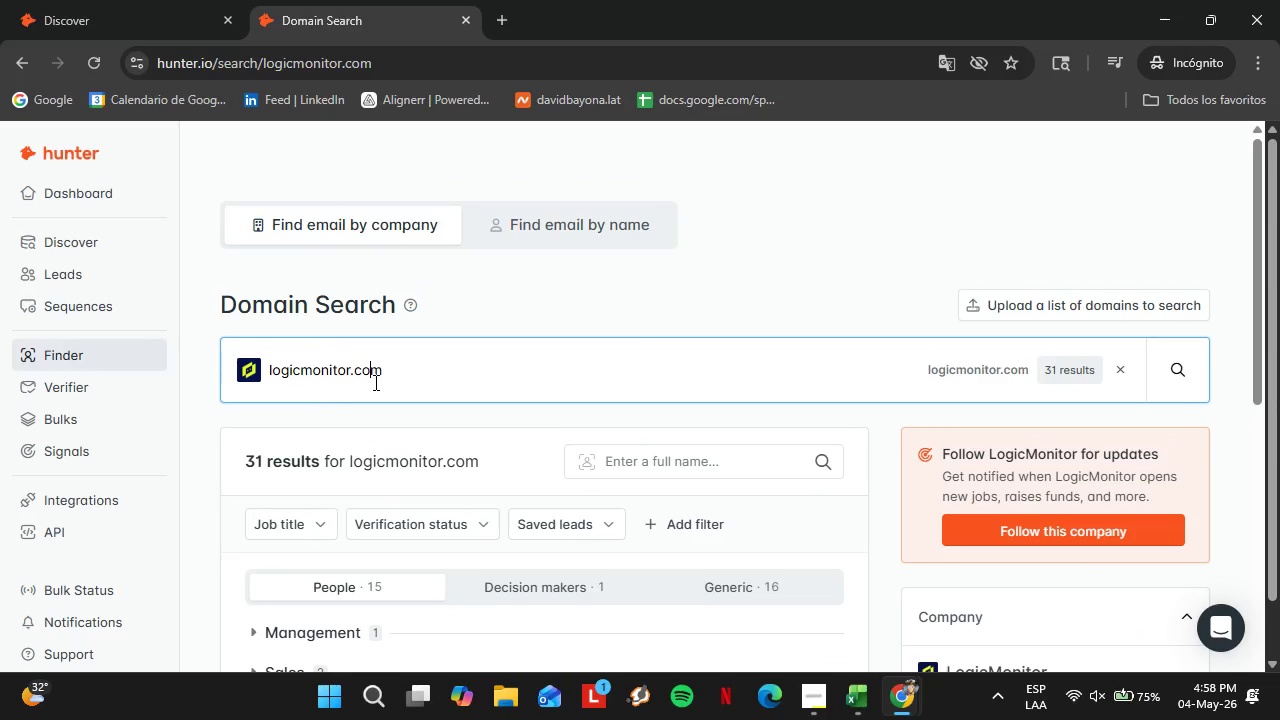 
scroll: coordinate [452, 423], scroll_direction: up, amount: 3.0
 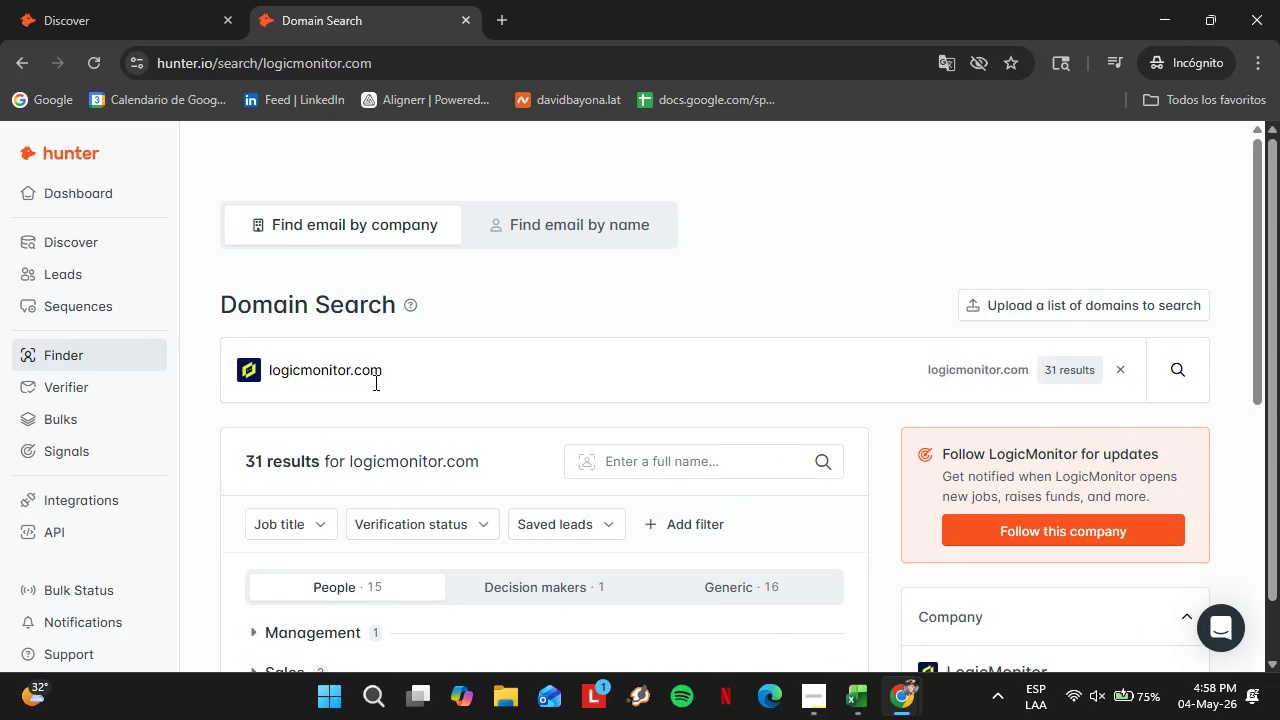 
double_click([374, 382])
 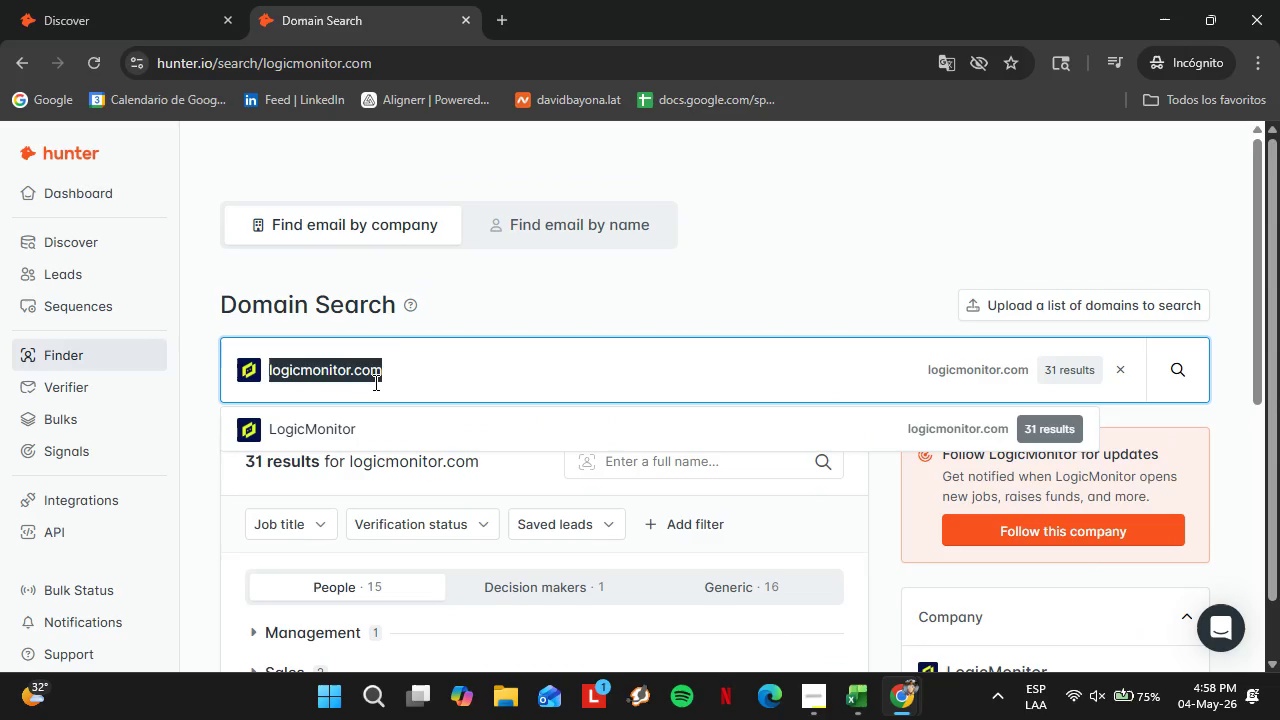 
triple_click([374, 382])
 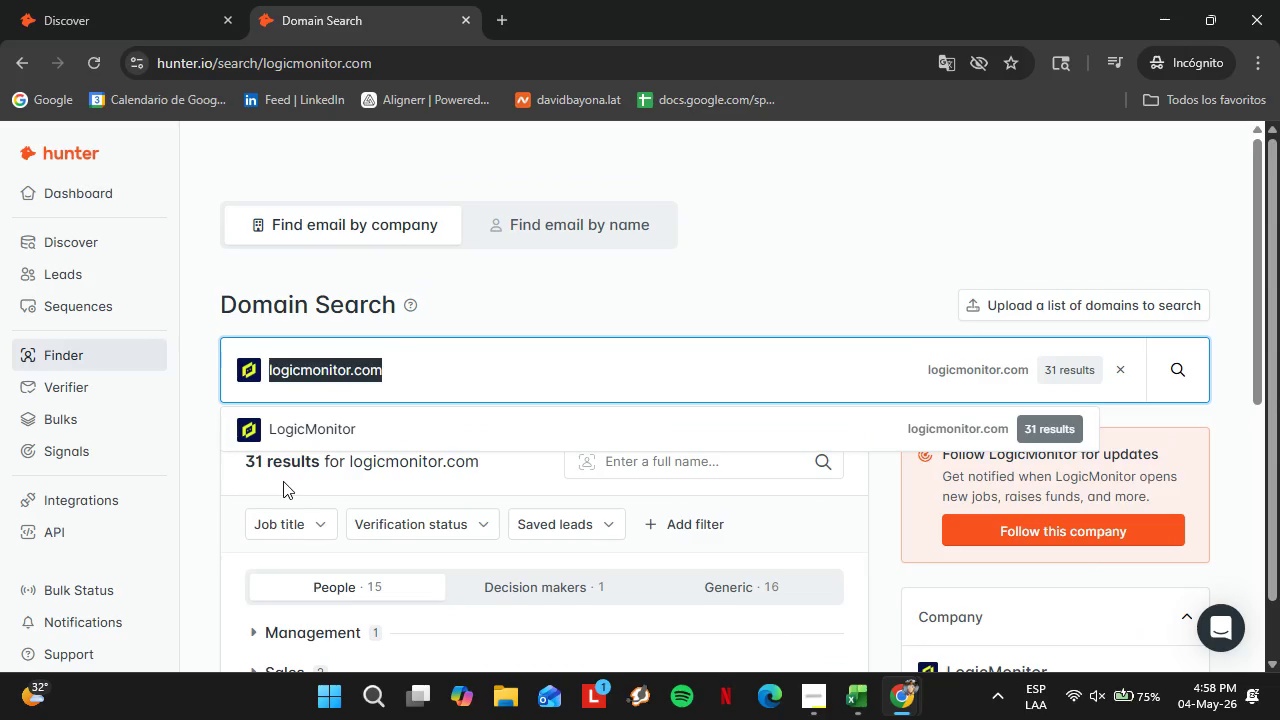 
type(pailp)
key(Backspace)
key(Backspace)
key(Backspace)
key(Backspace)
key(Backspace)
key(Backspace)
type(sailpon)
key(Backspace)
type(itn)
key(Backspace)
key(Backspace)
type(n)
 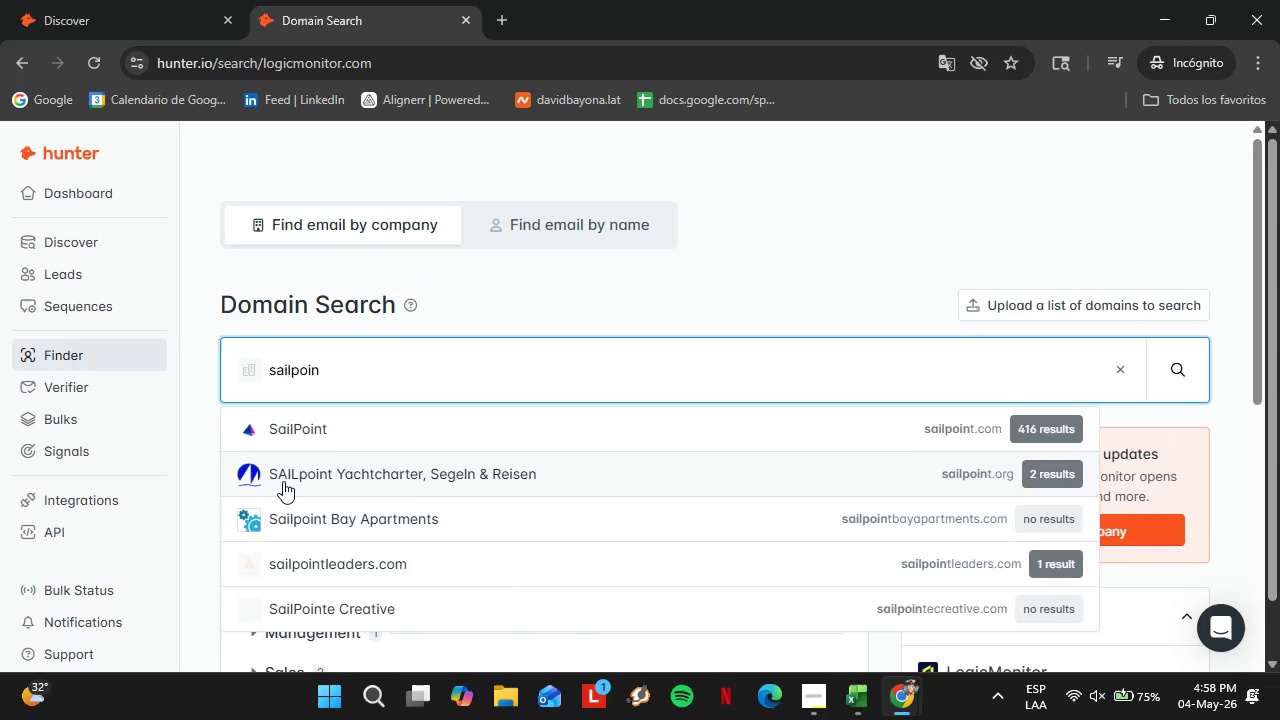 
key(ArrowDown)
 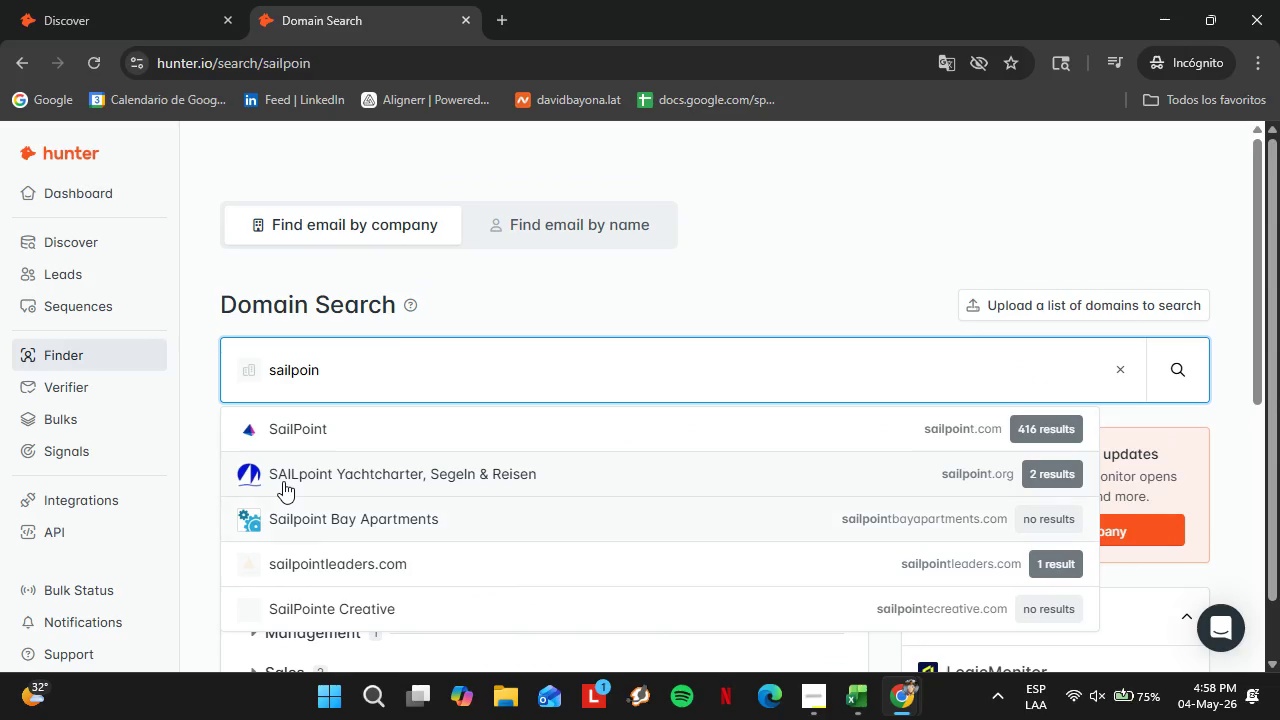 
key(Enter)
 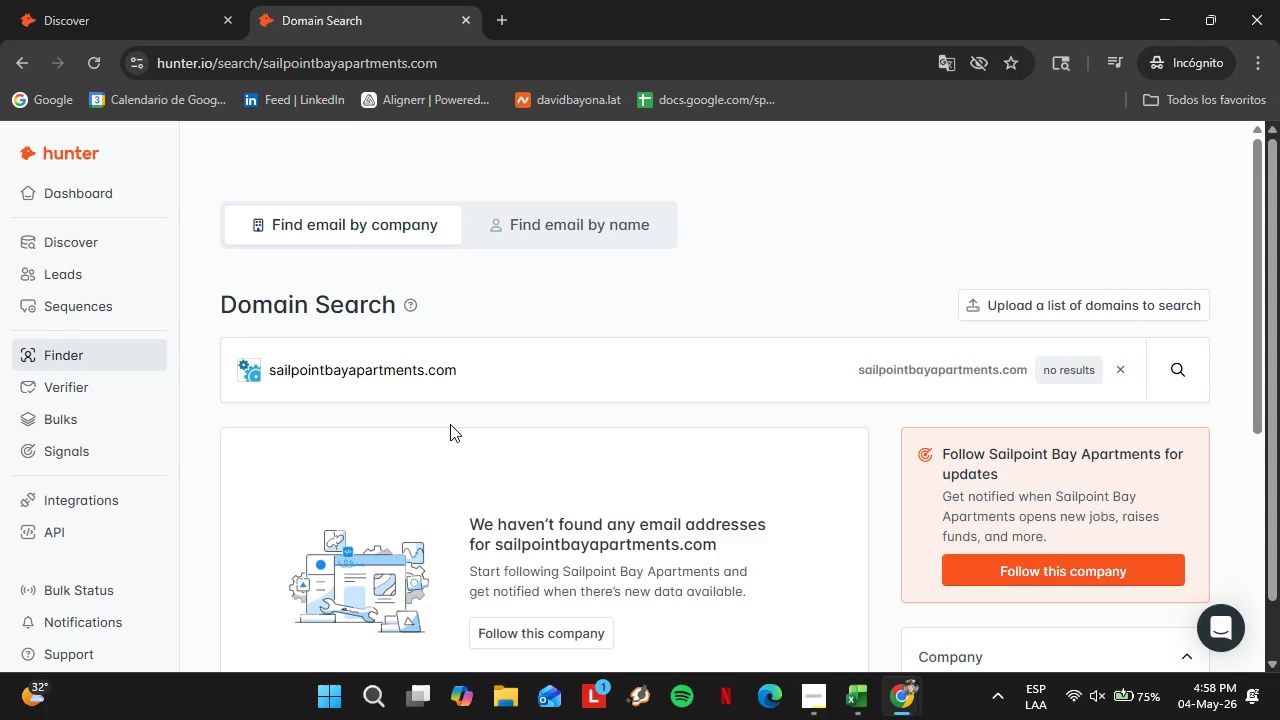 
left_click([417, 365])
 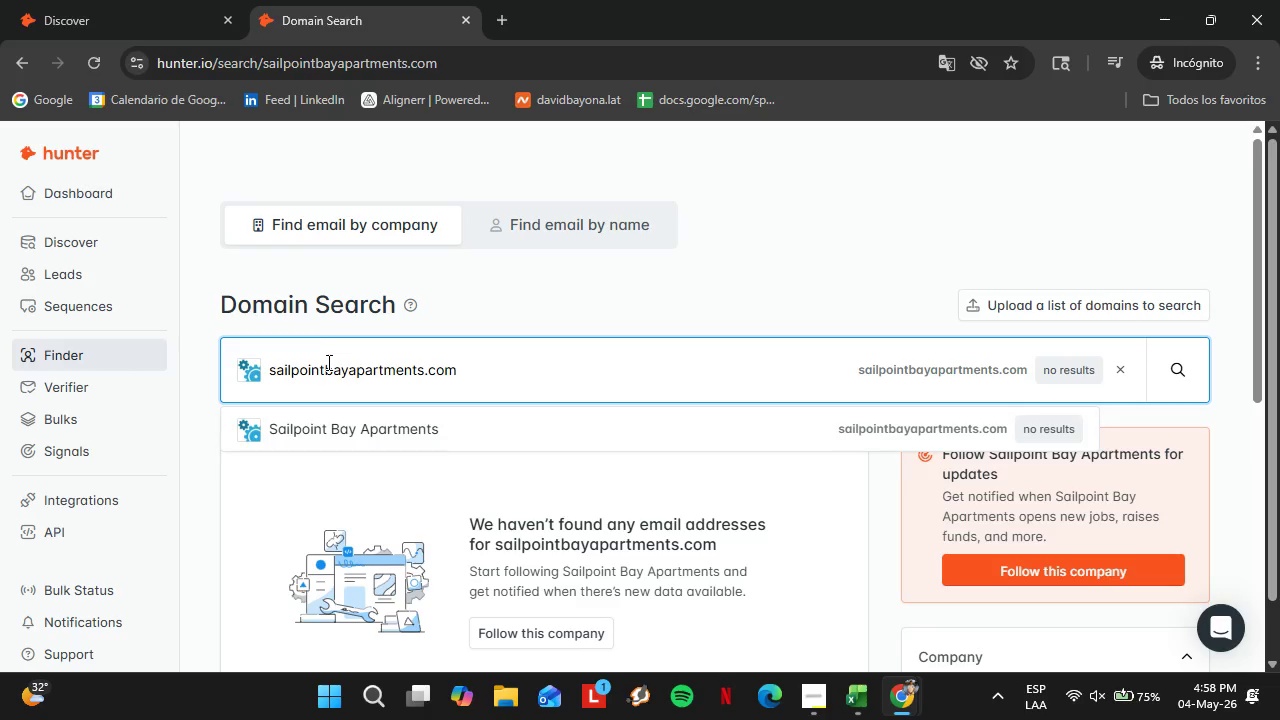 
left_click_drag(start_coordinate=[325, 361], to_coordinate=[423, 366])
 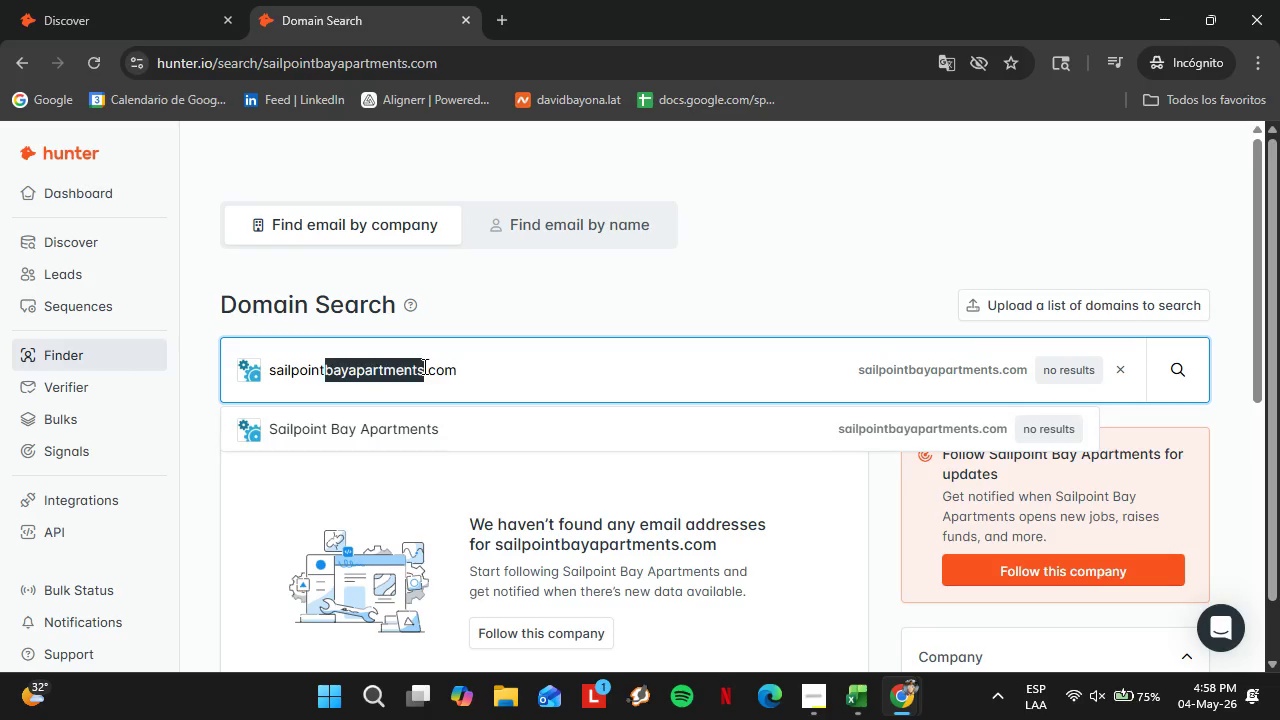 
key(Backspace)
 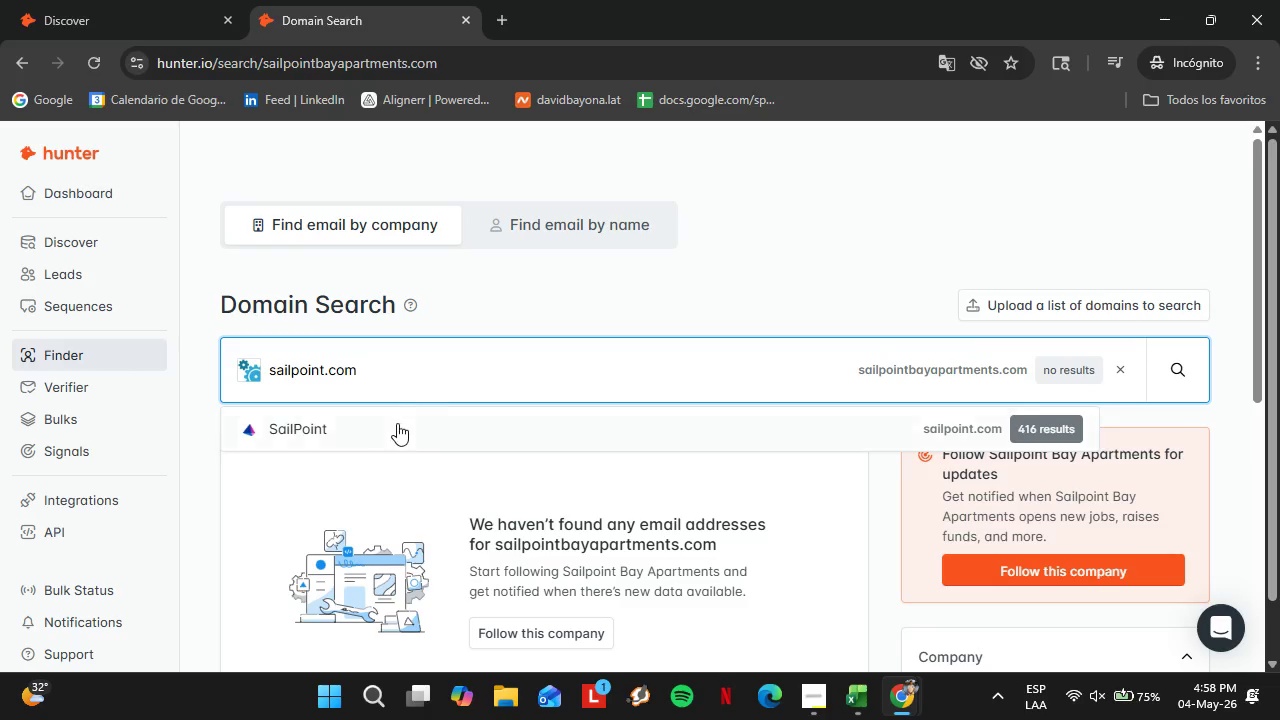 
left_click([385, 422])
 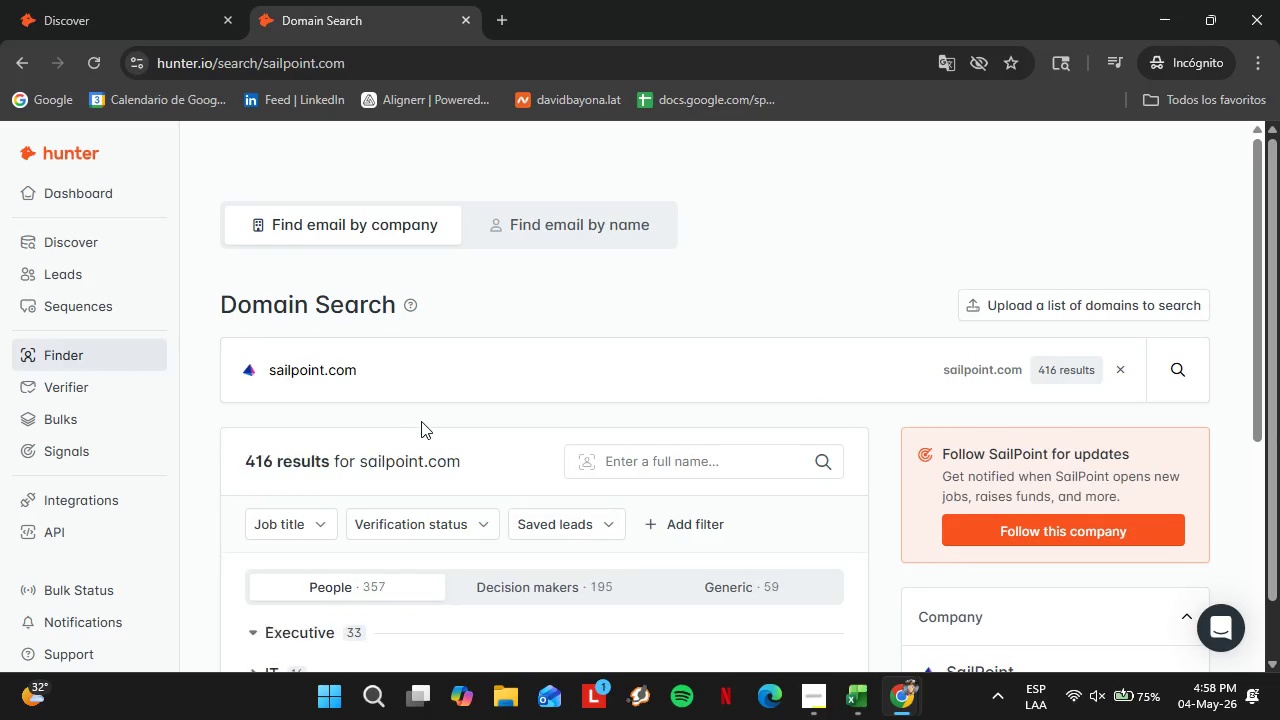 
scroll: coordinate [421, 421], scroll_direction: down, amount: 2.0
 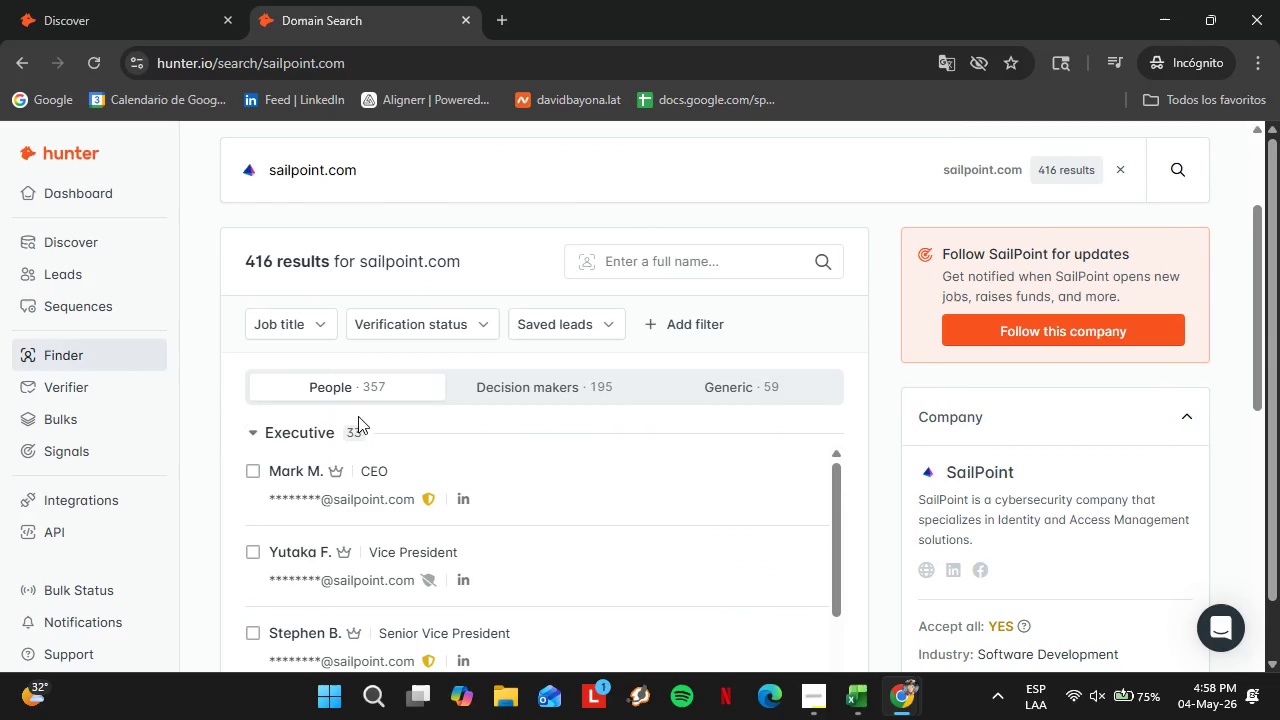 
scroll: coordinate [368, 415], scroll_direction: none, amount: 0.0
 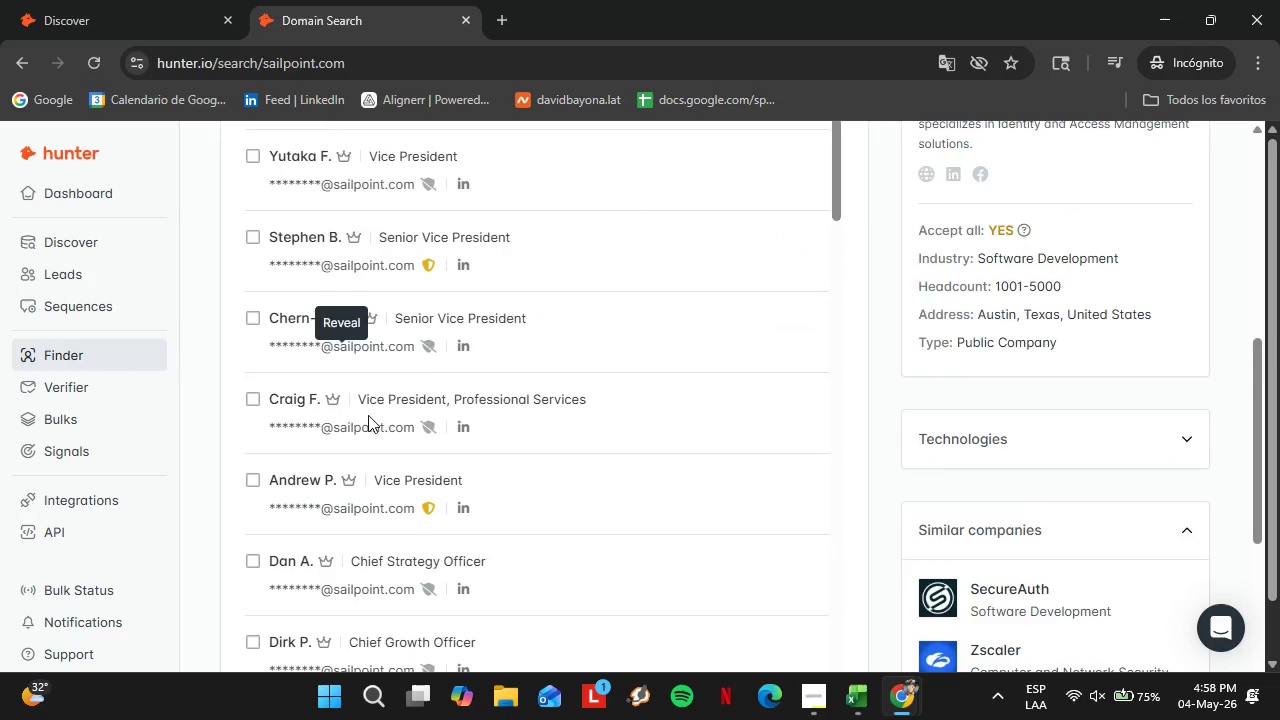 
left_click([355, 394])
 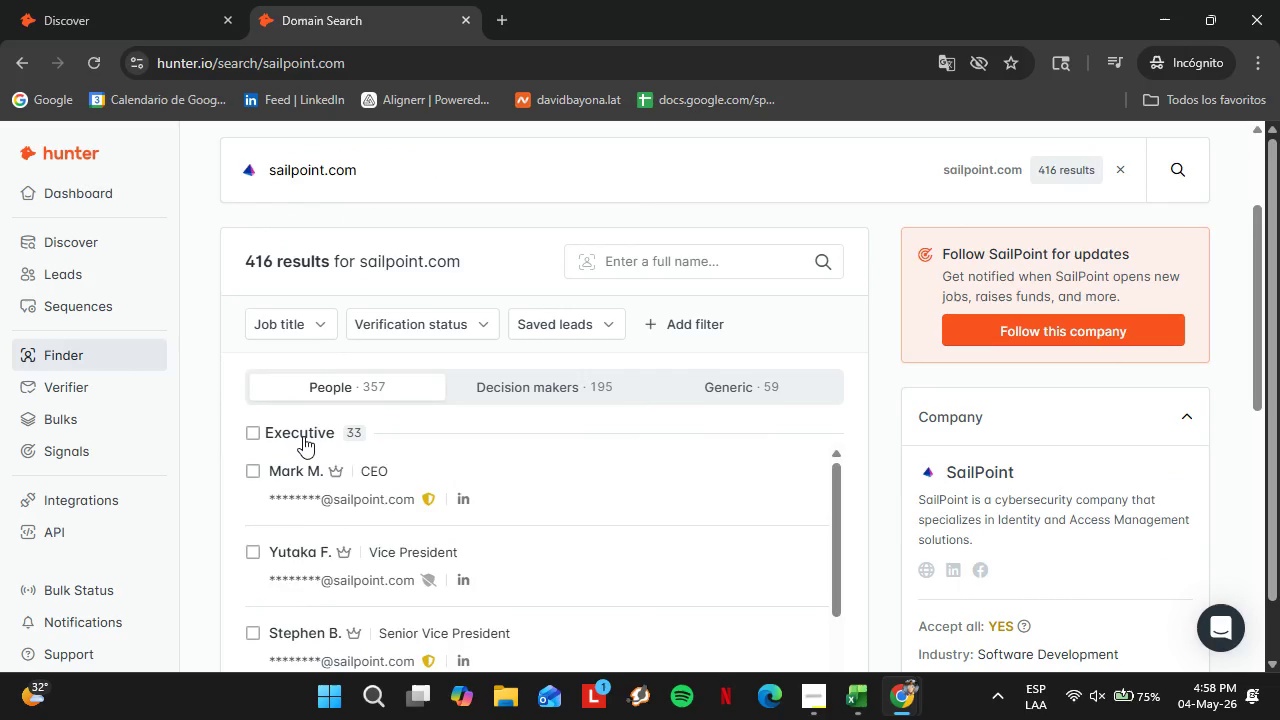 
left_click([303, 436])
 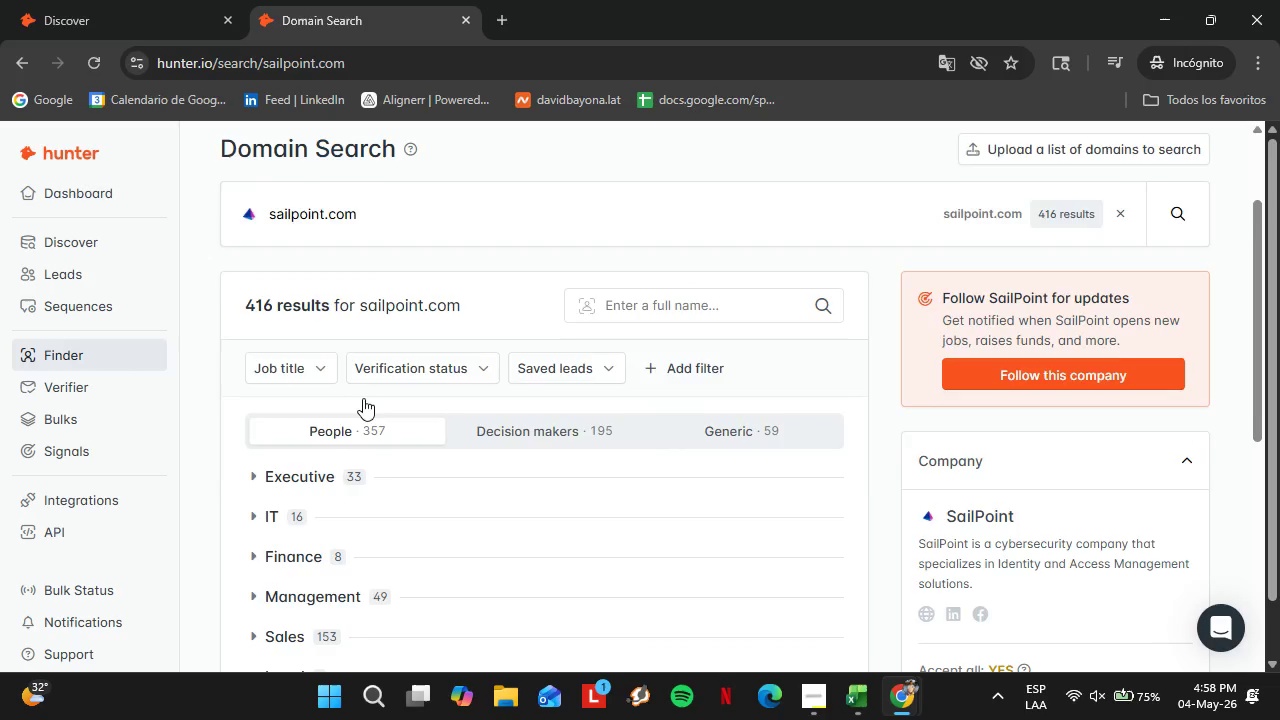 
left_click([334, 382])
 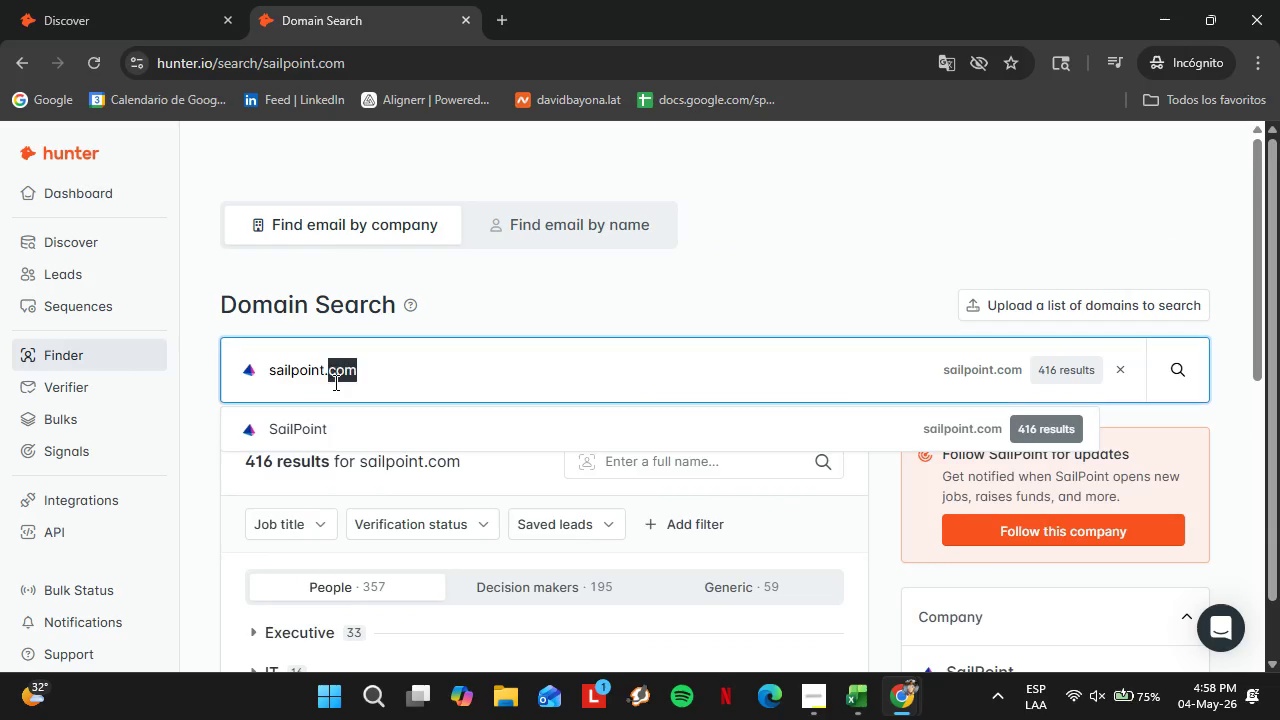 
scroll: coordinate [363, 398], scroll_direction: up, amount: 2.0
 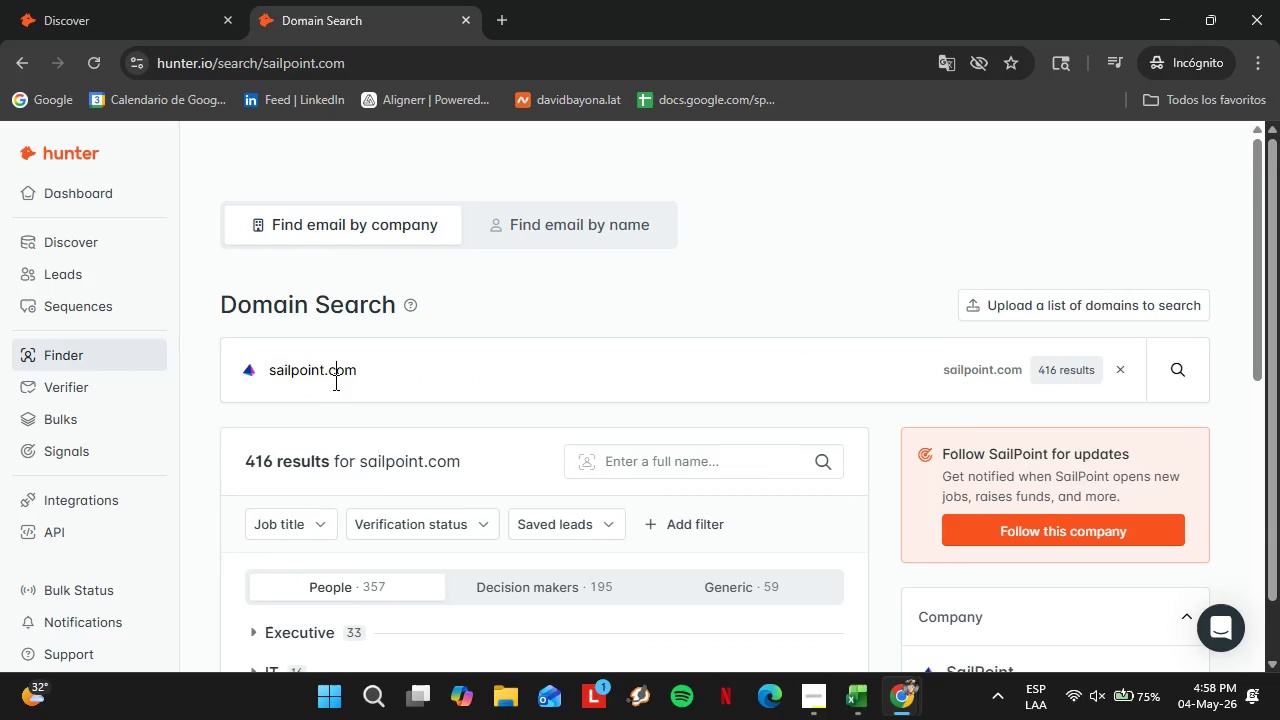 
double_click([334, 382])
 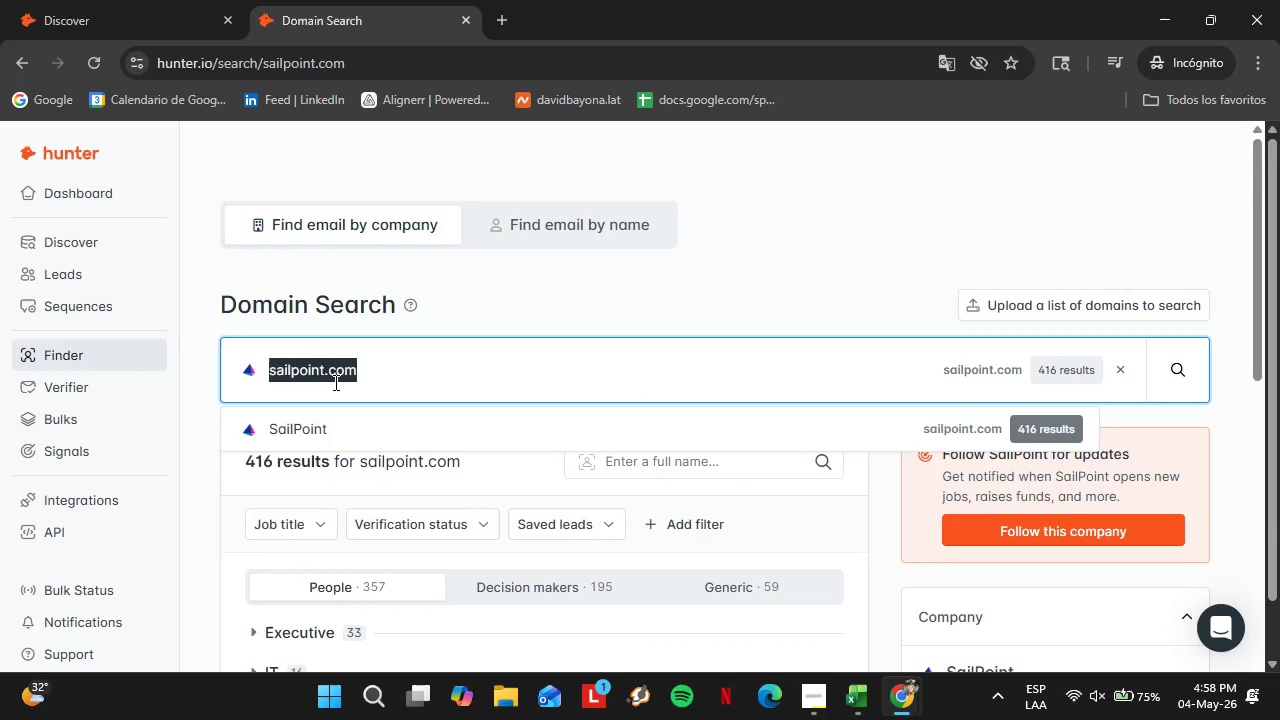 
triple_click([334, 382])
 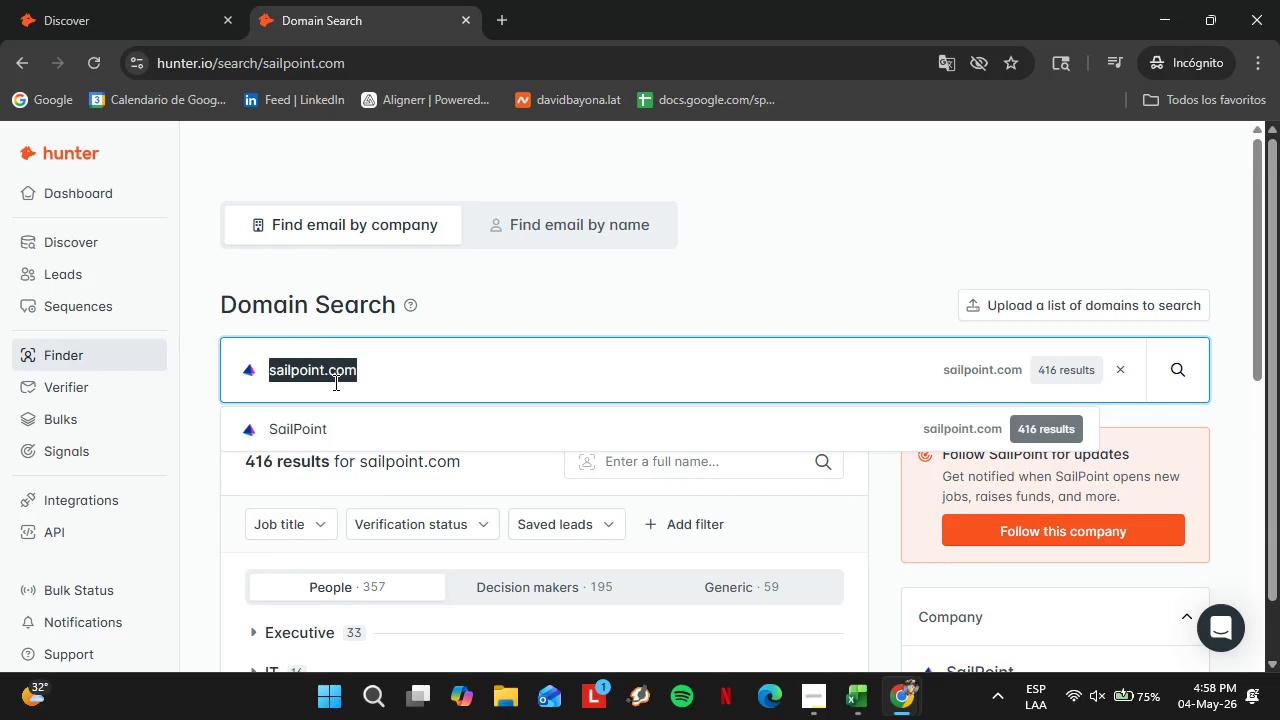 
type(atmosphere.tv)
 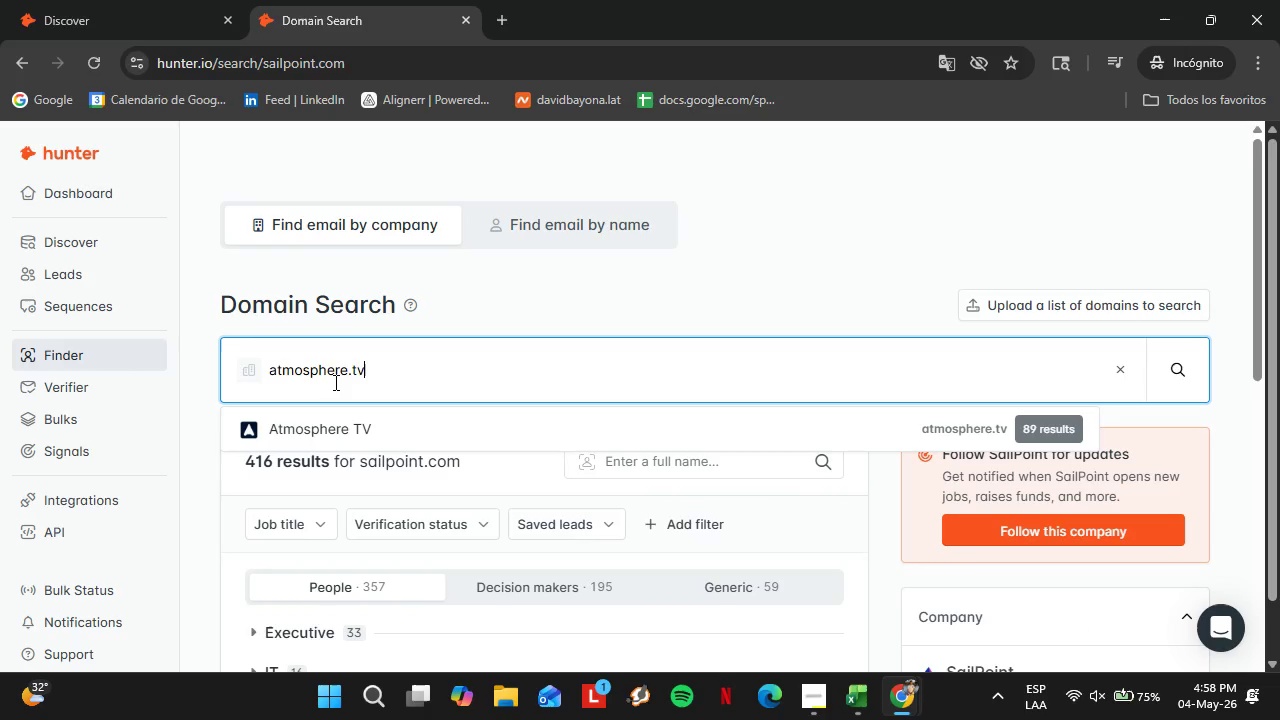 
key(ArrowDown)
 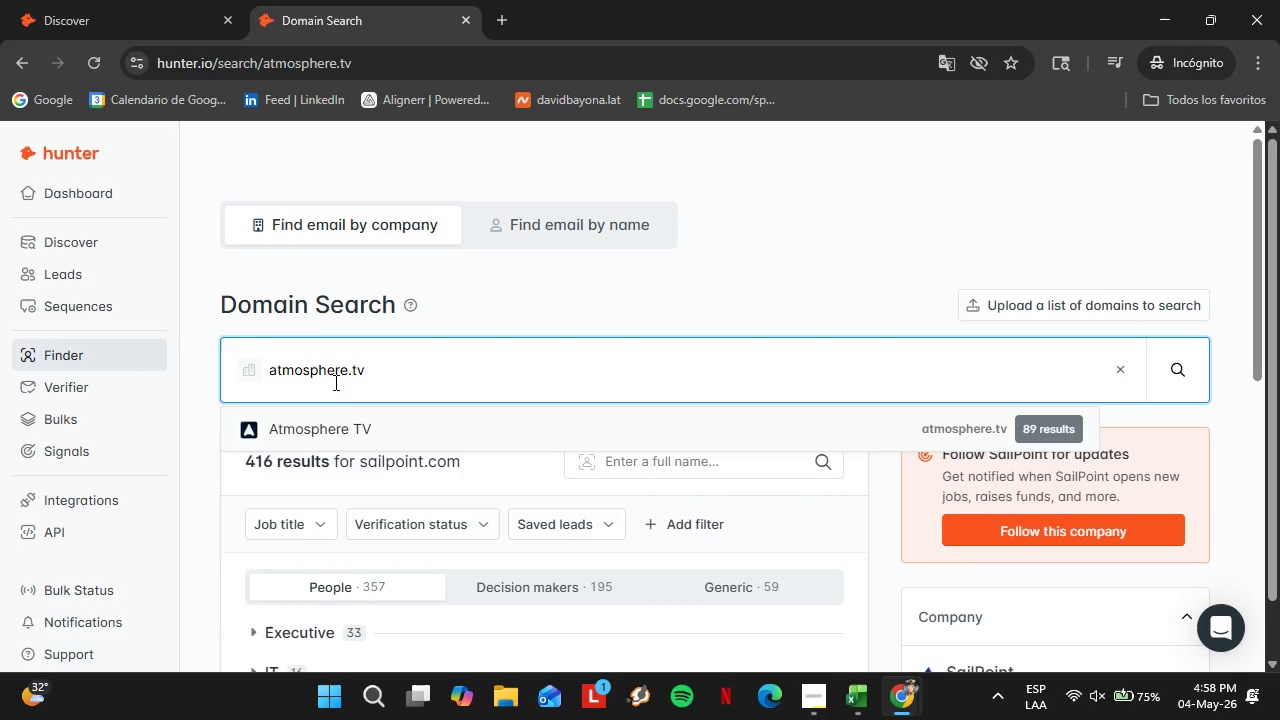 
key(Enter)
 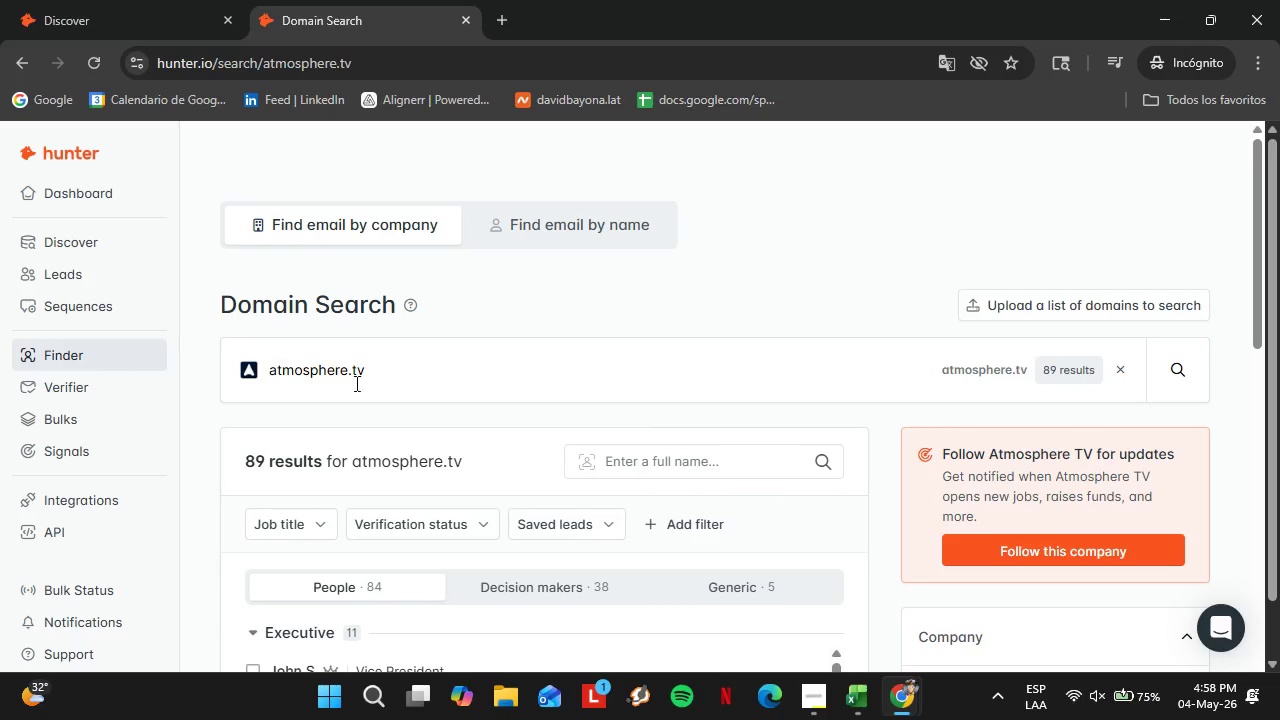 
scroll: coordinate [412, 373], scroll_direction: down, amount: 4.0
 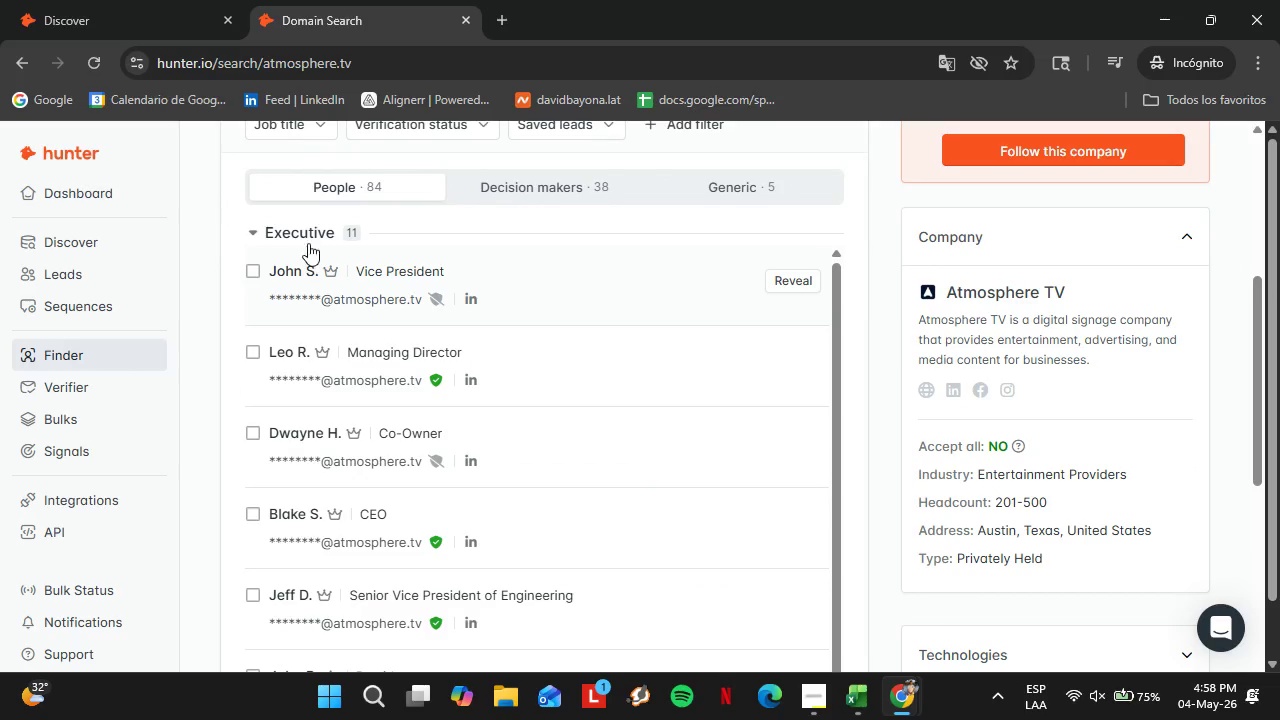 
left_click([309, 237])
 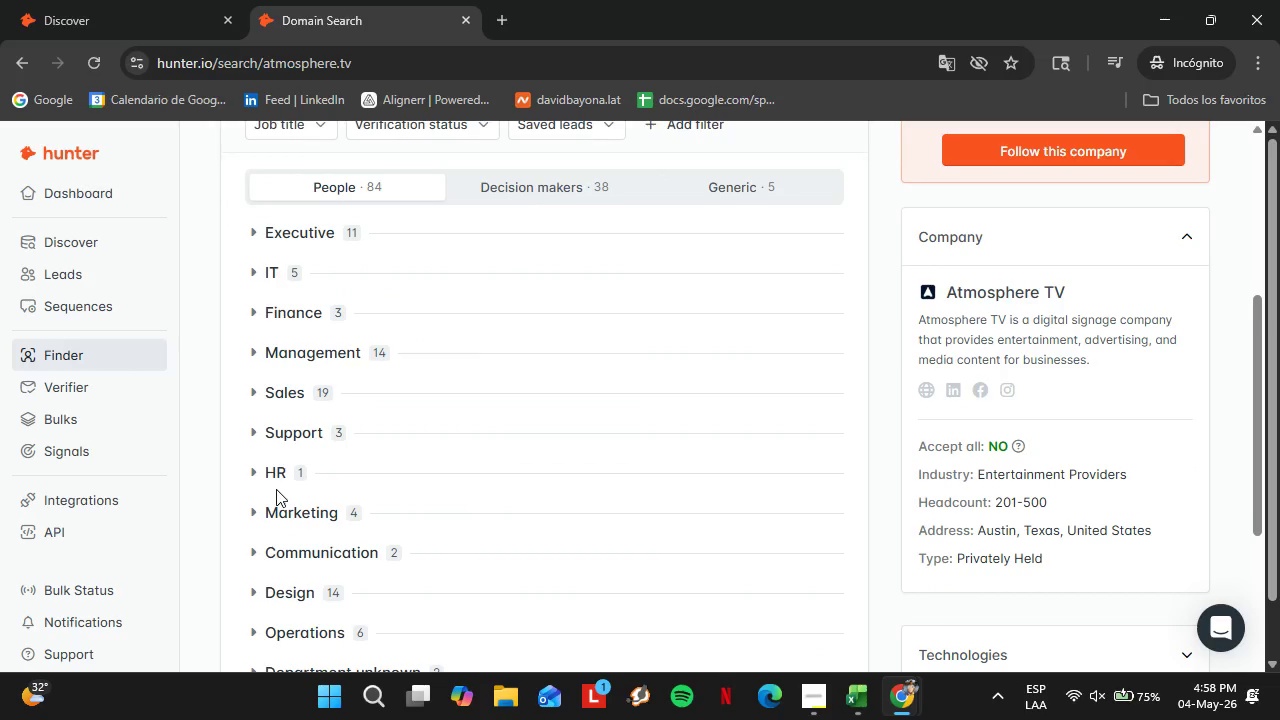 
double_click([276, 486])
 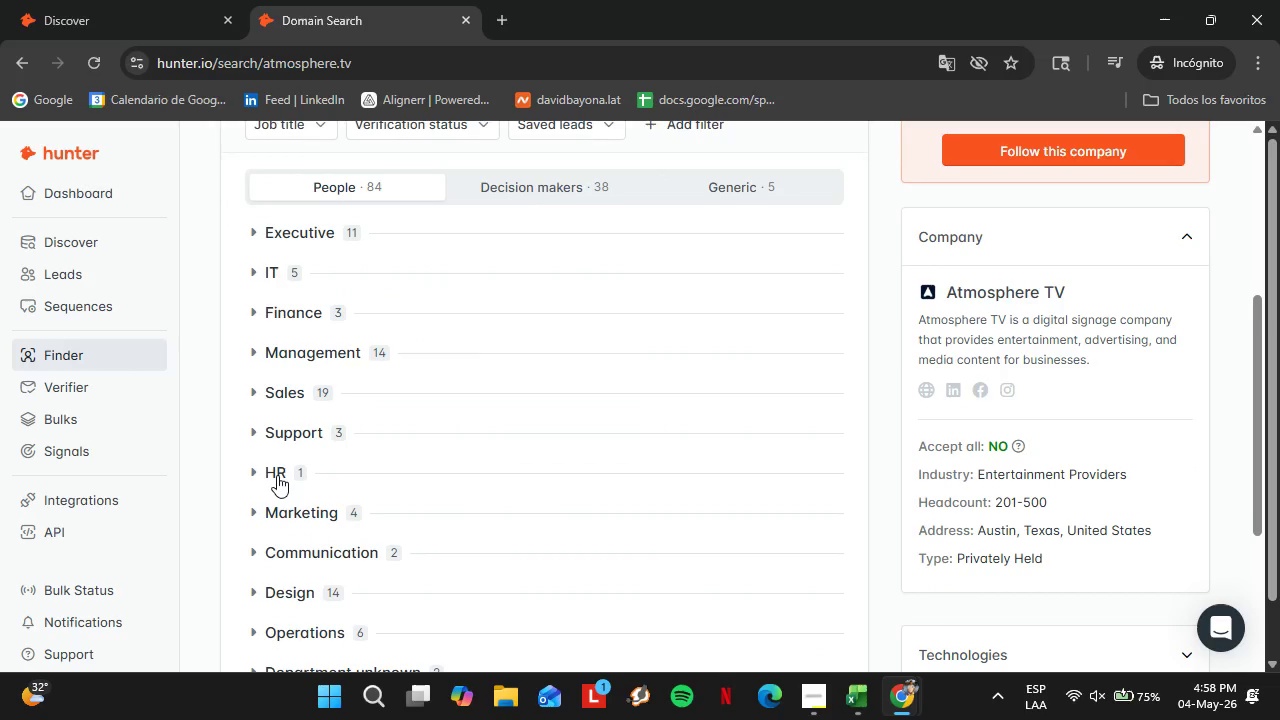 
triple_click([277, 475])
 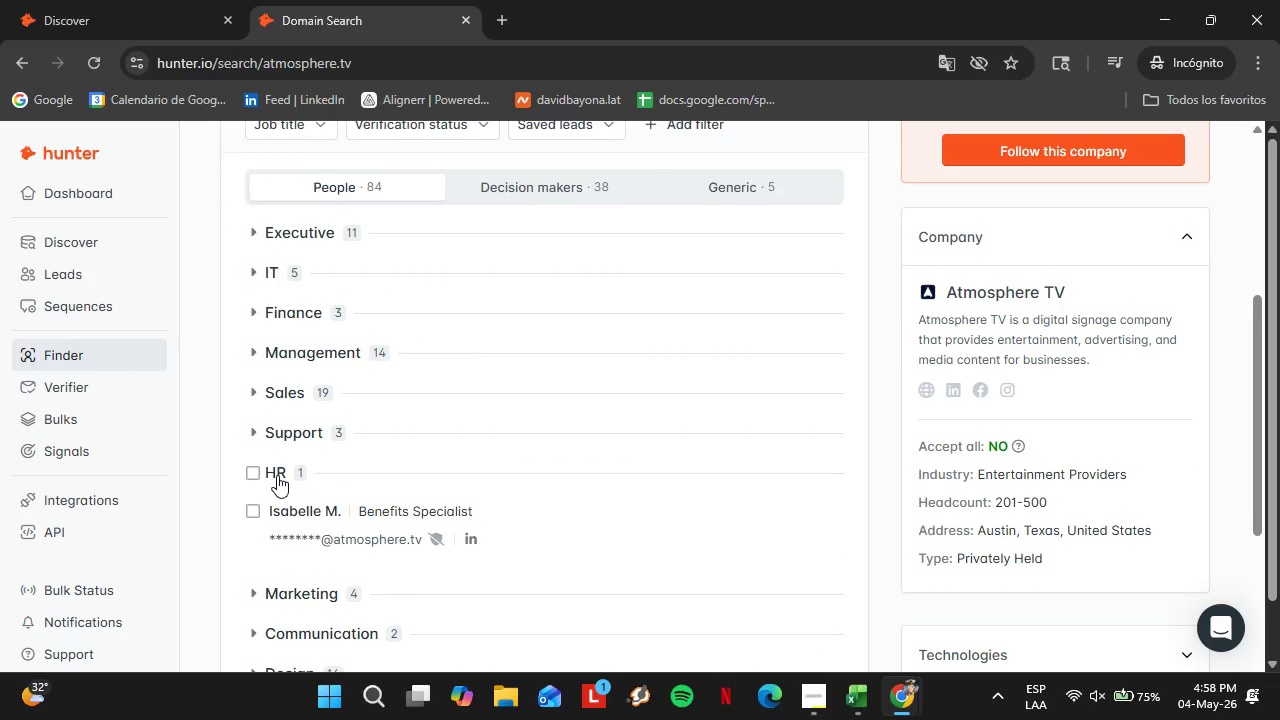 
left_click([277, 475])
 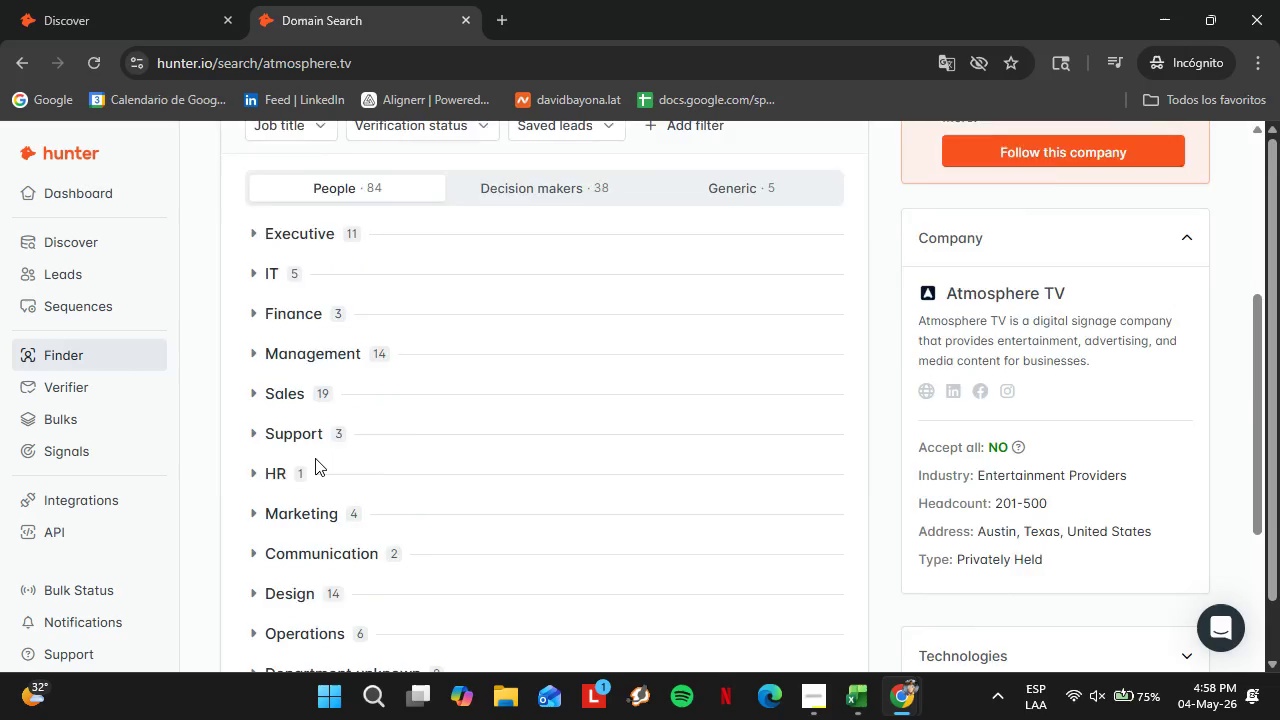 
scroll: coordinate [315, 458], scroll_direction: up, amount: 4.0
 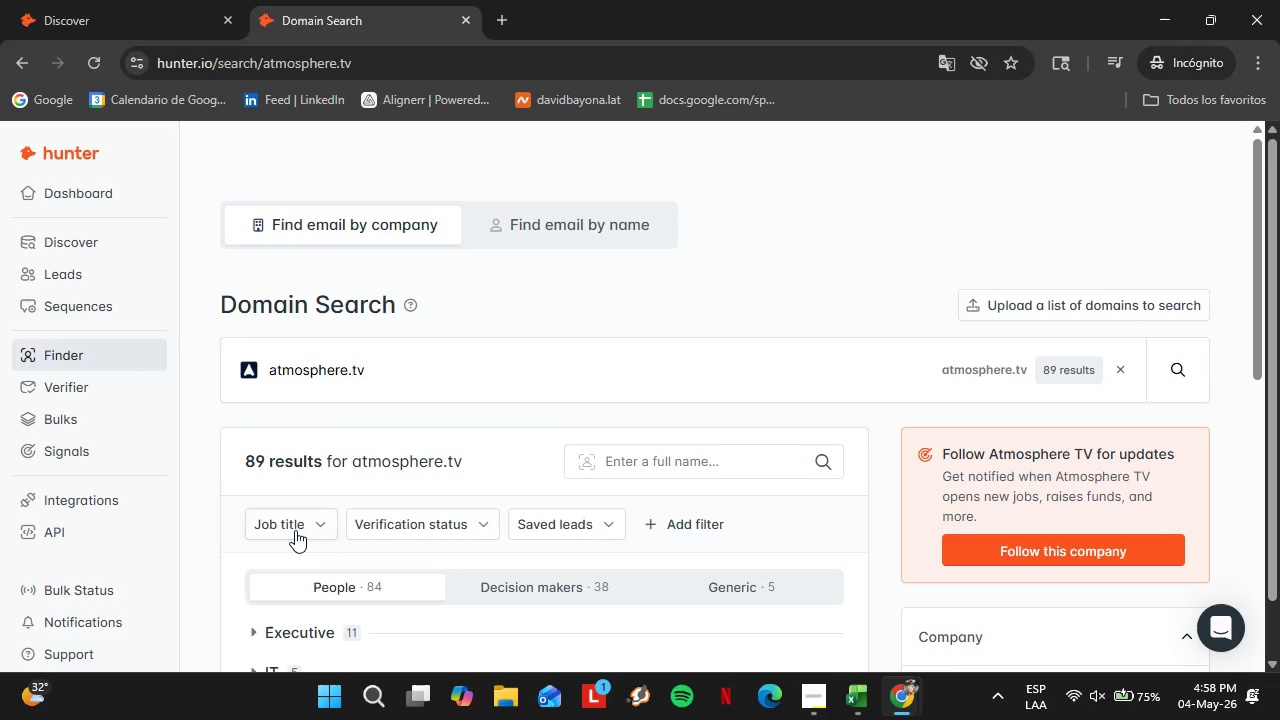 
left_click([295, 530])
 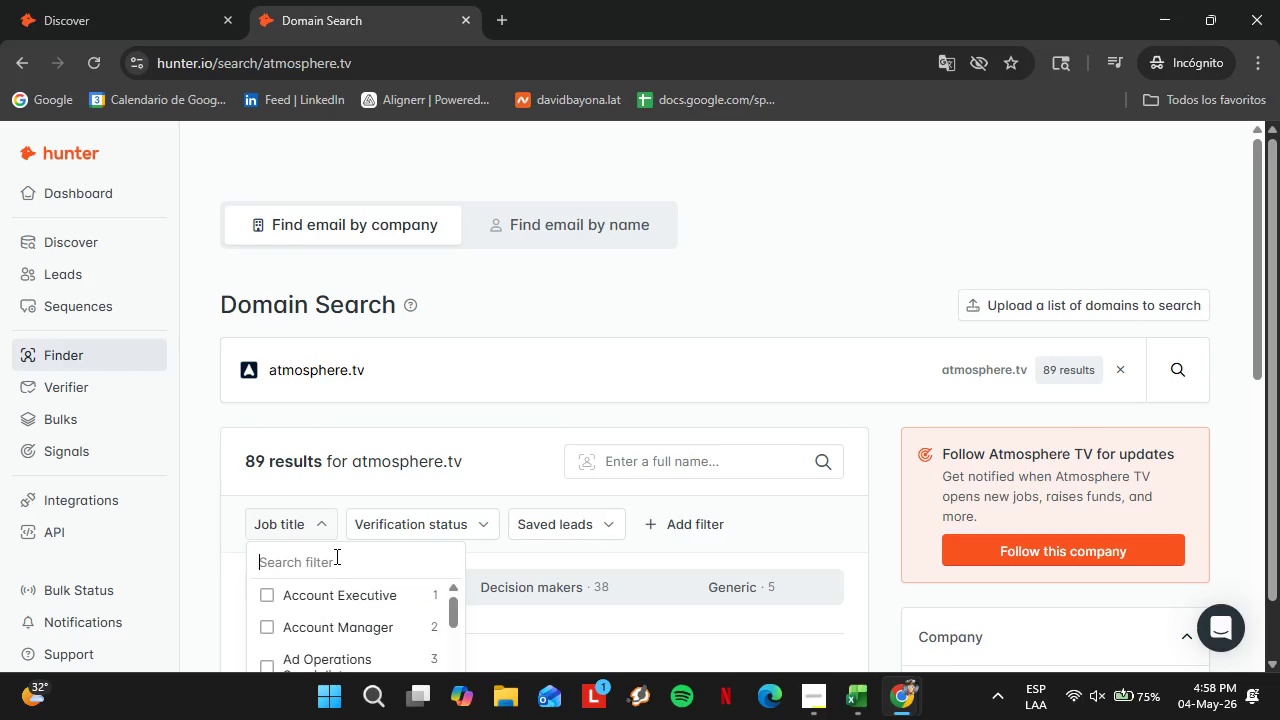 
type(office)
 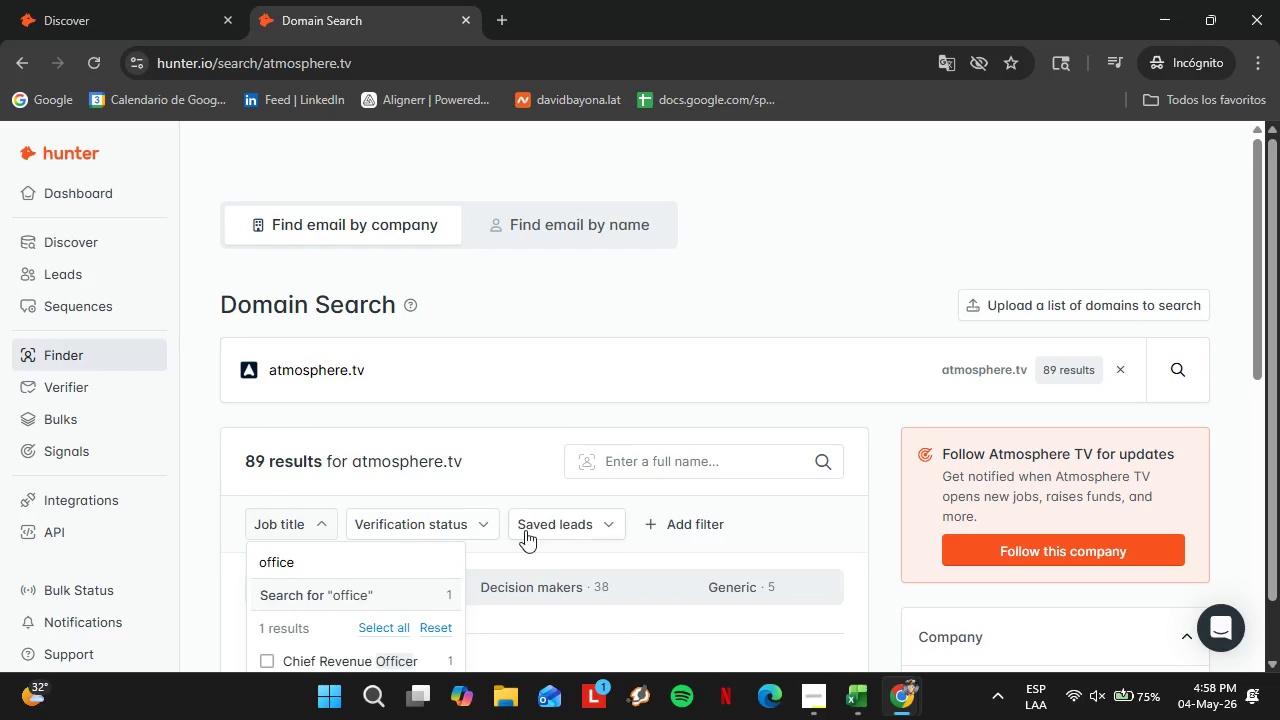 
scroll: coordinate [520, 528], scroll_direction: down, amount: 2.0
 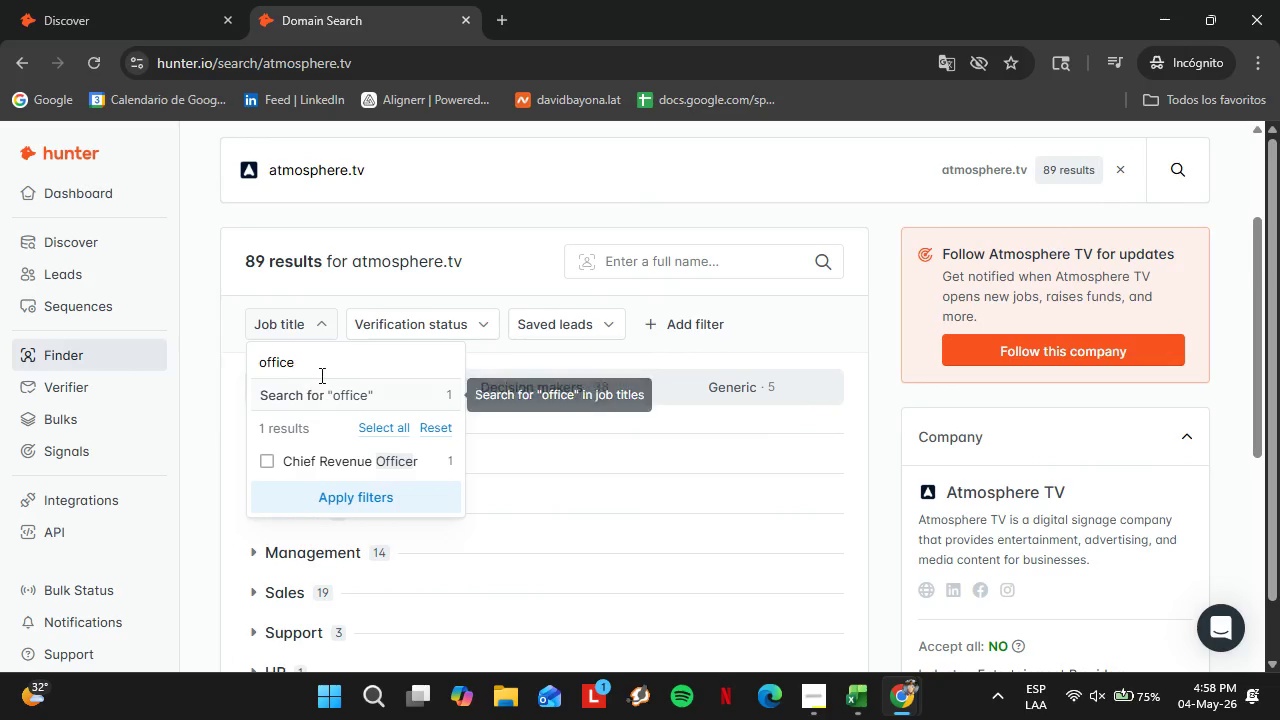 
left_click_drag(start_coordinate=[319, 375], to_coordinate=[239, 377])
 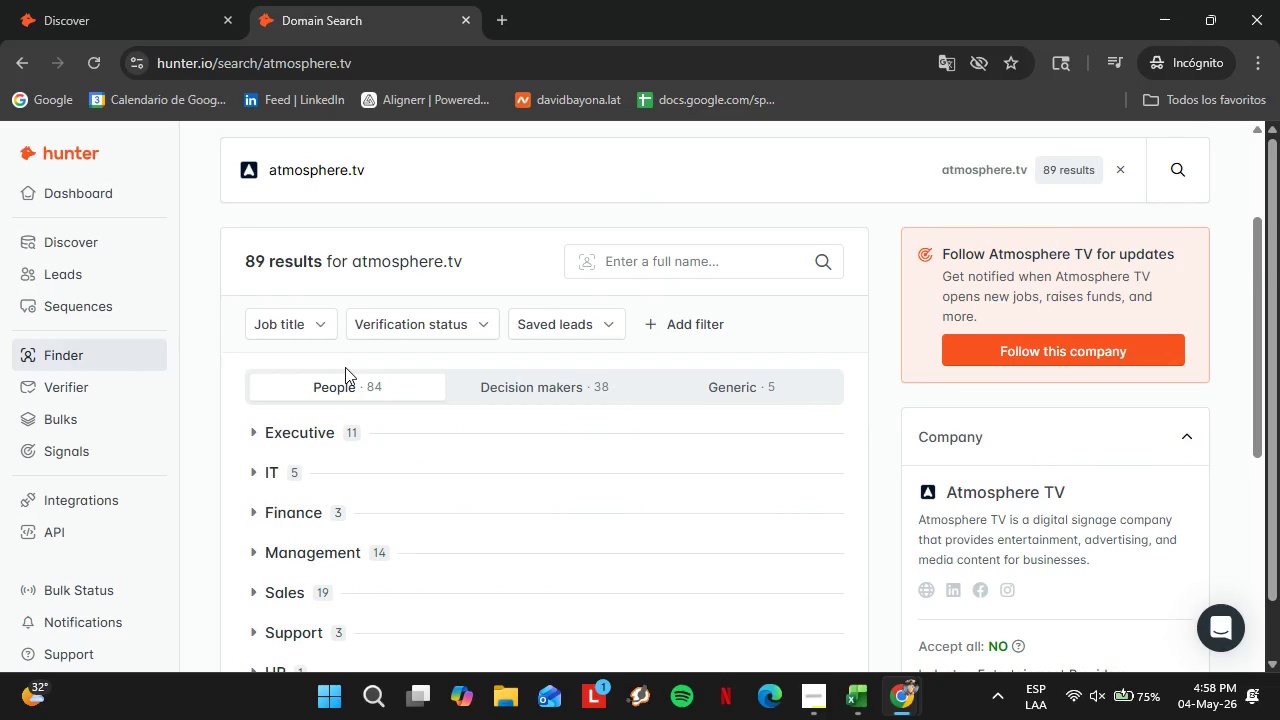 
type(hr )
 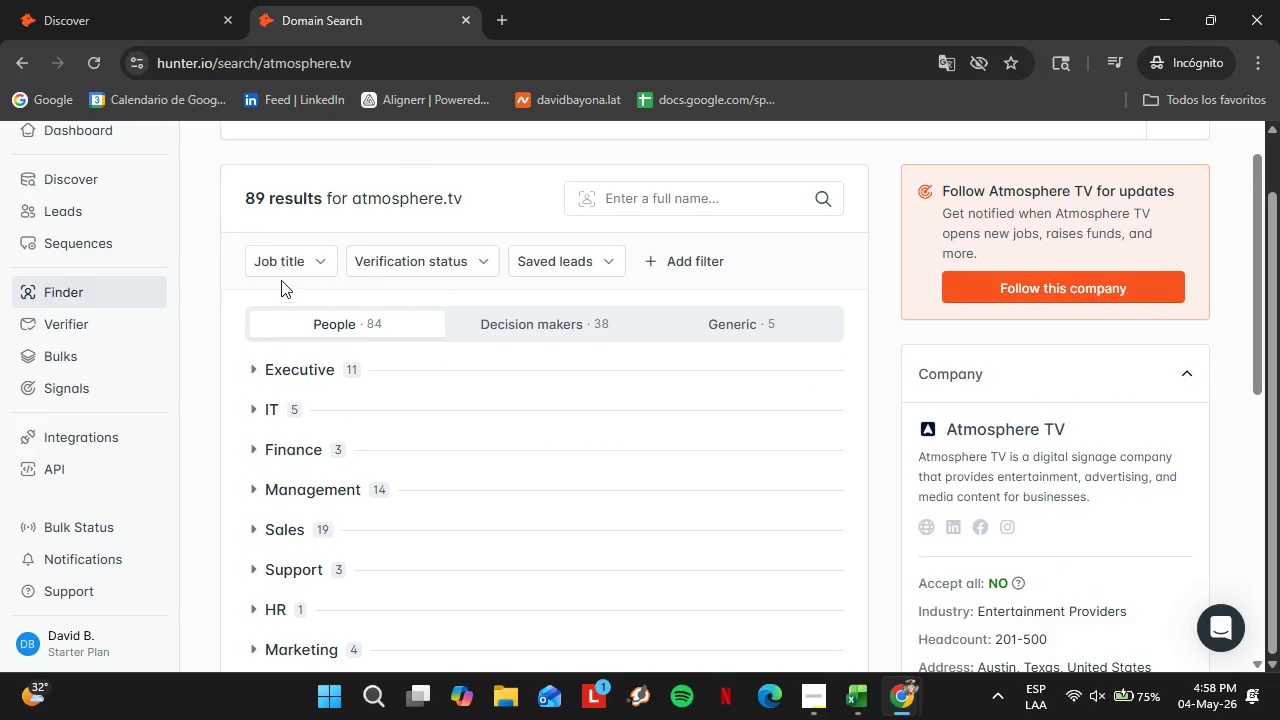 
left_click([280, 268])
 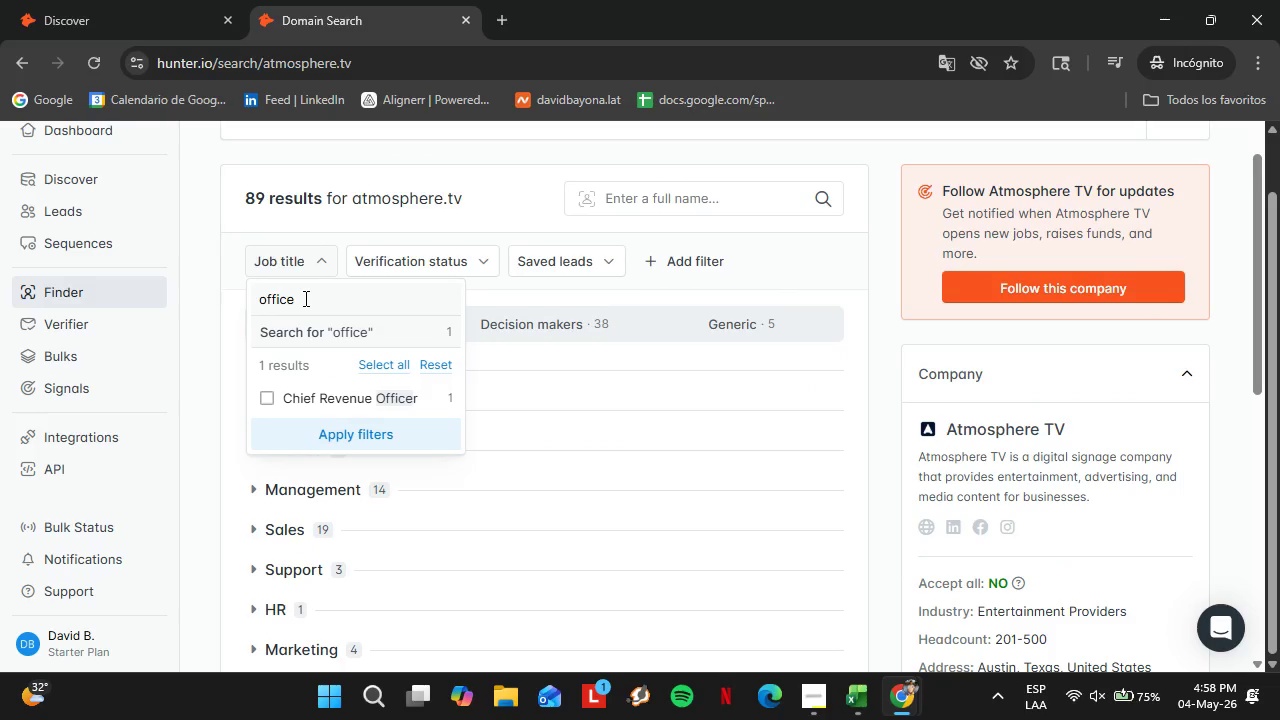 
left_click([304, 298])
 